 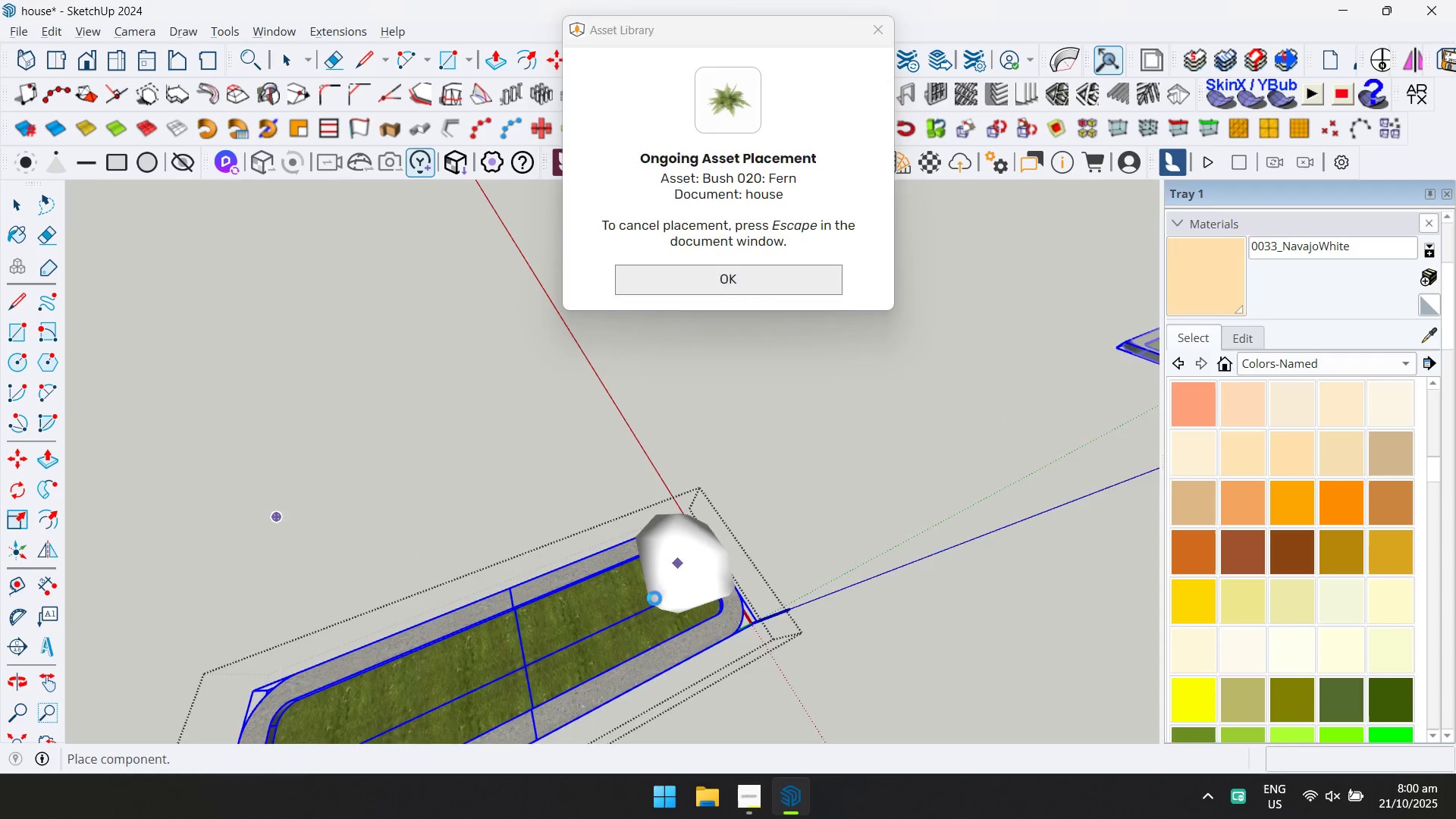 
hold_key(key=ShiftLeft, duration=0.33)
 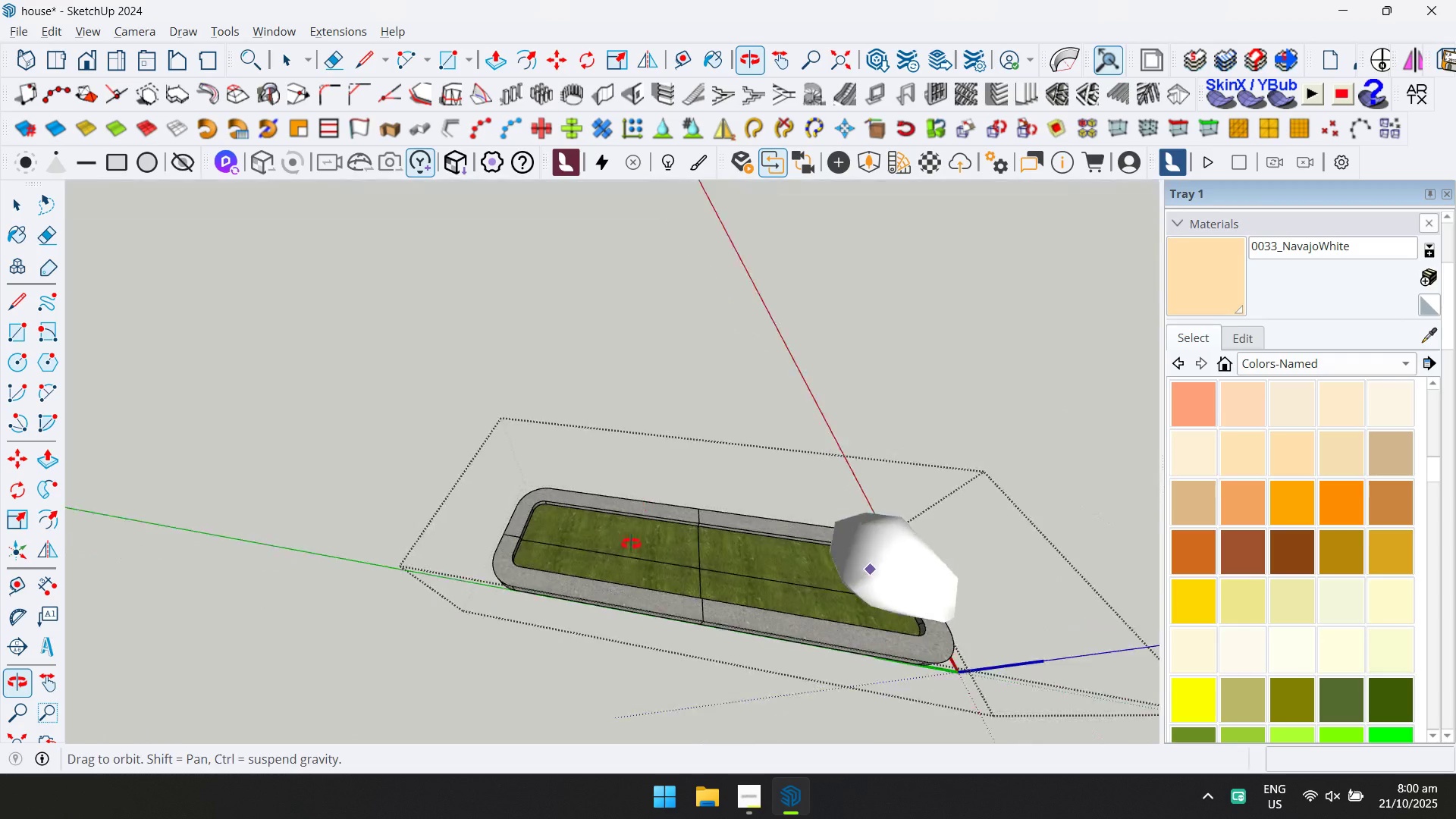 
scroll: coordinate [575, 555], scroll_direction: up, amount: 2.0
 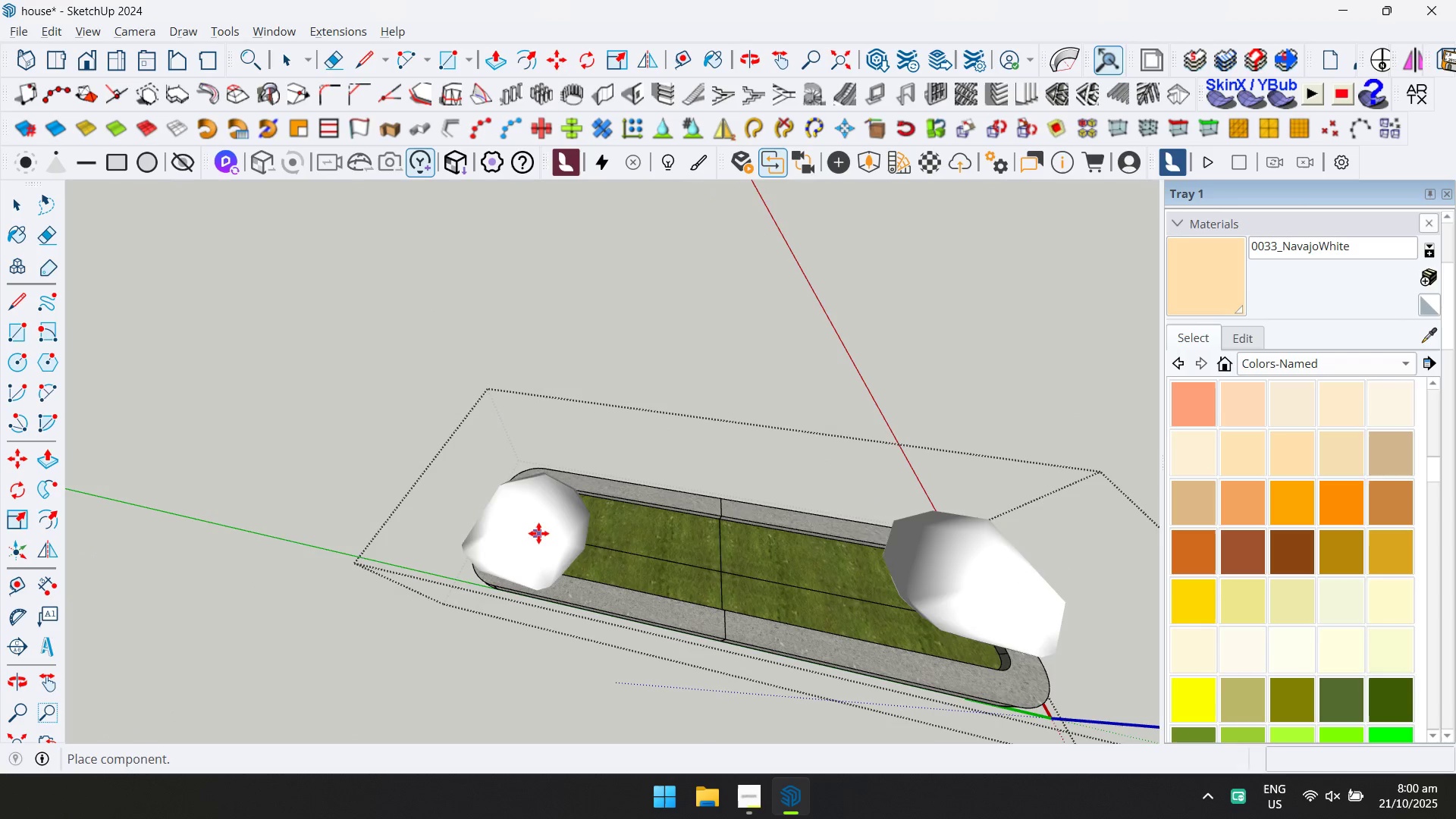 
left_click([538, 533])
 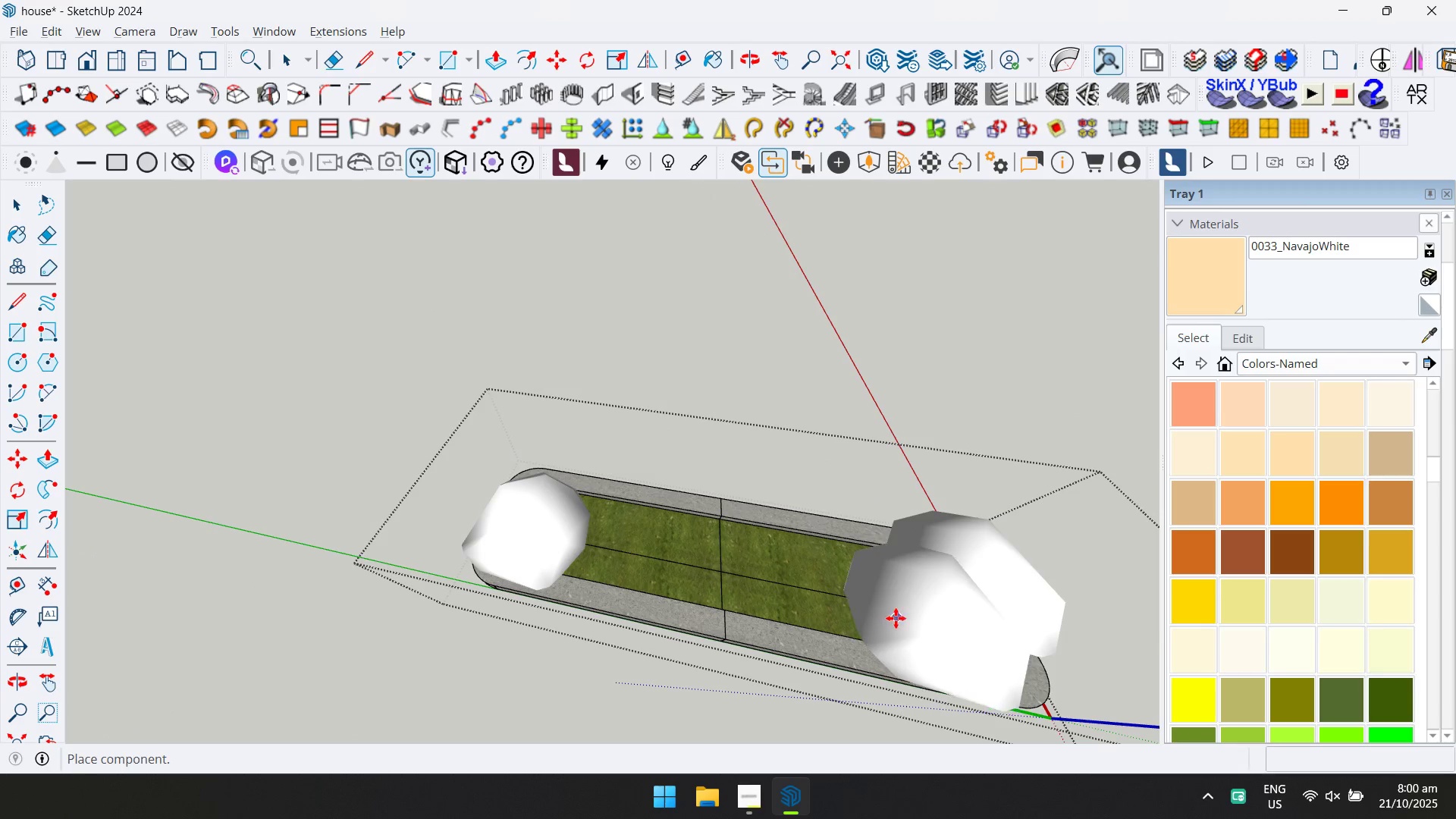 
left_click([896, 618])
 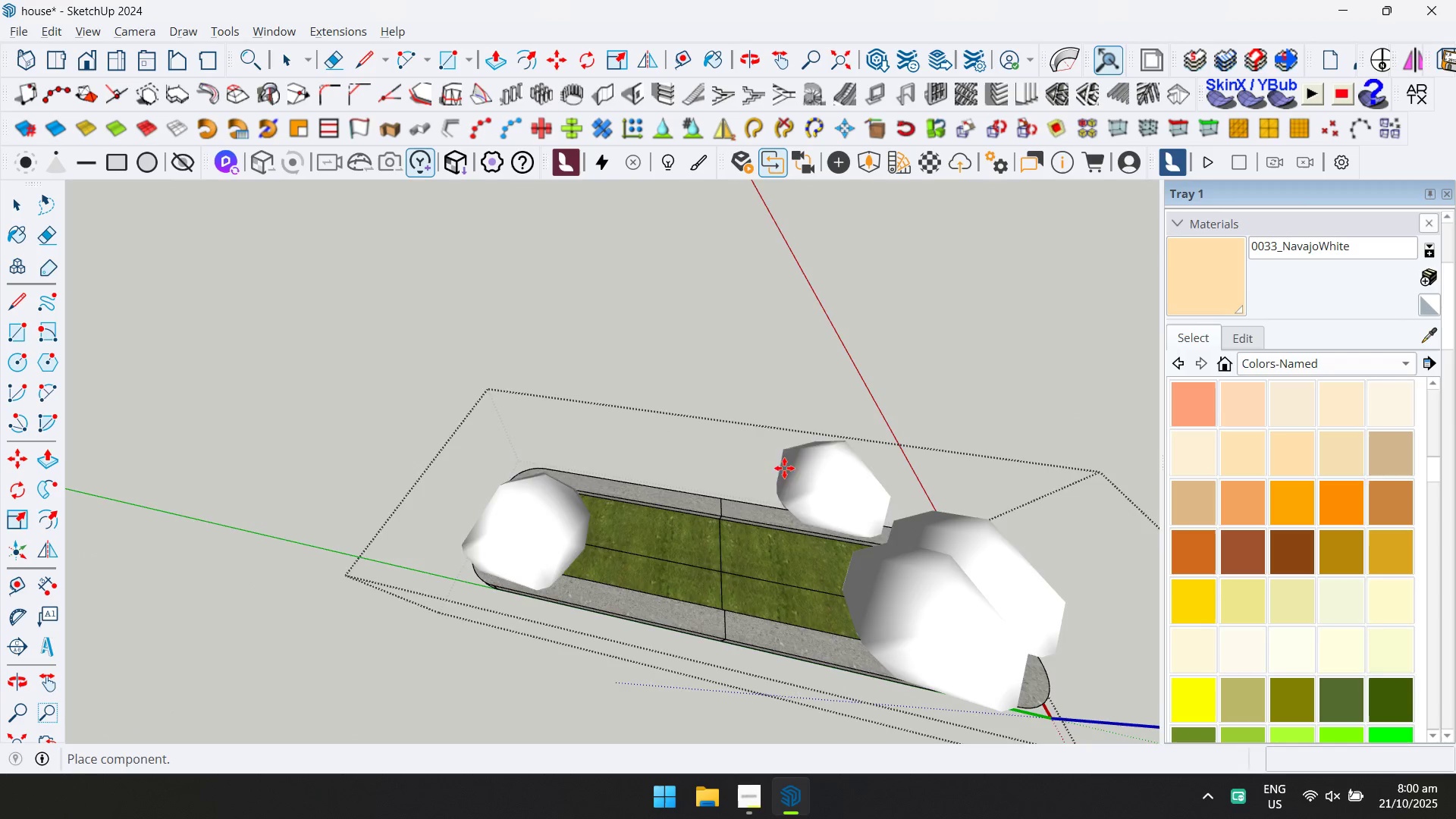 
scroll: coordinate [681, 375], scroll_direction: down, amount: 5.0
 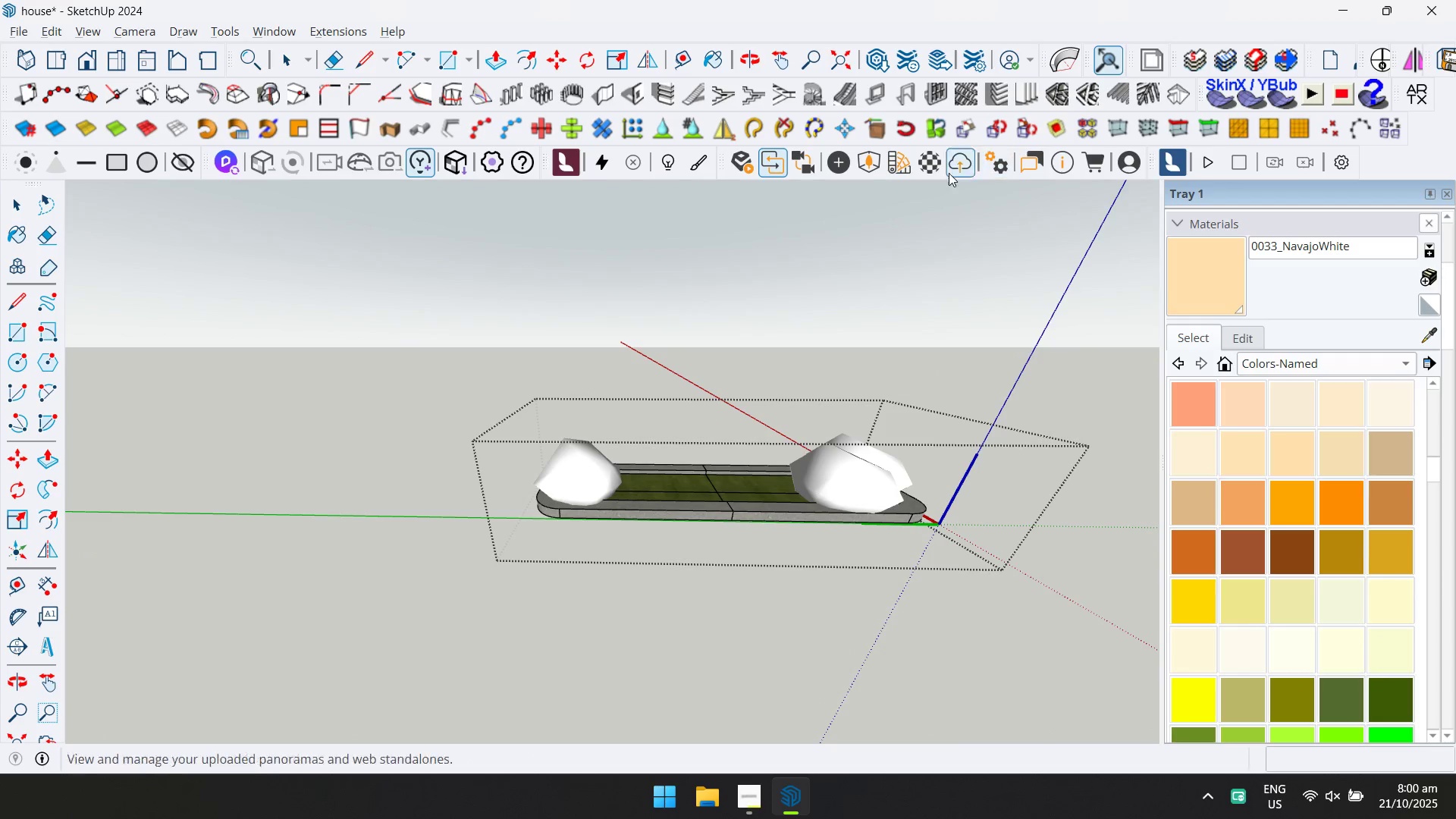 
left_click([869, 171])
 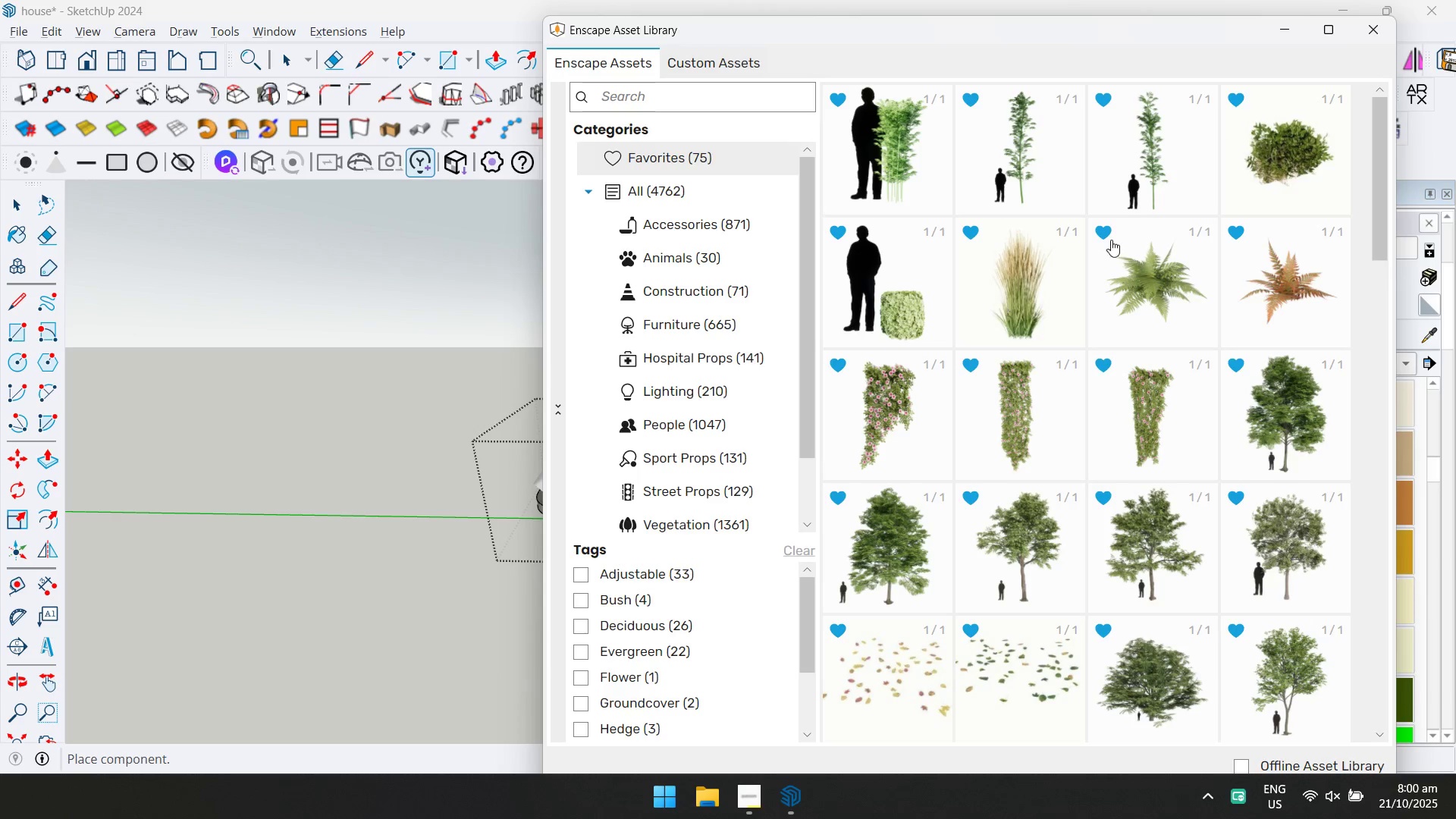 
scroll: coordinate [1088, 490], scroll_direction: down, amount: 14.0
 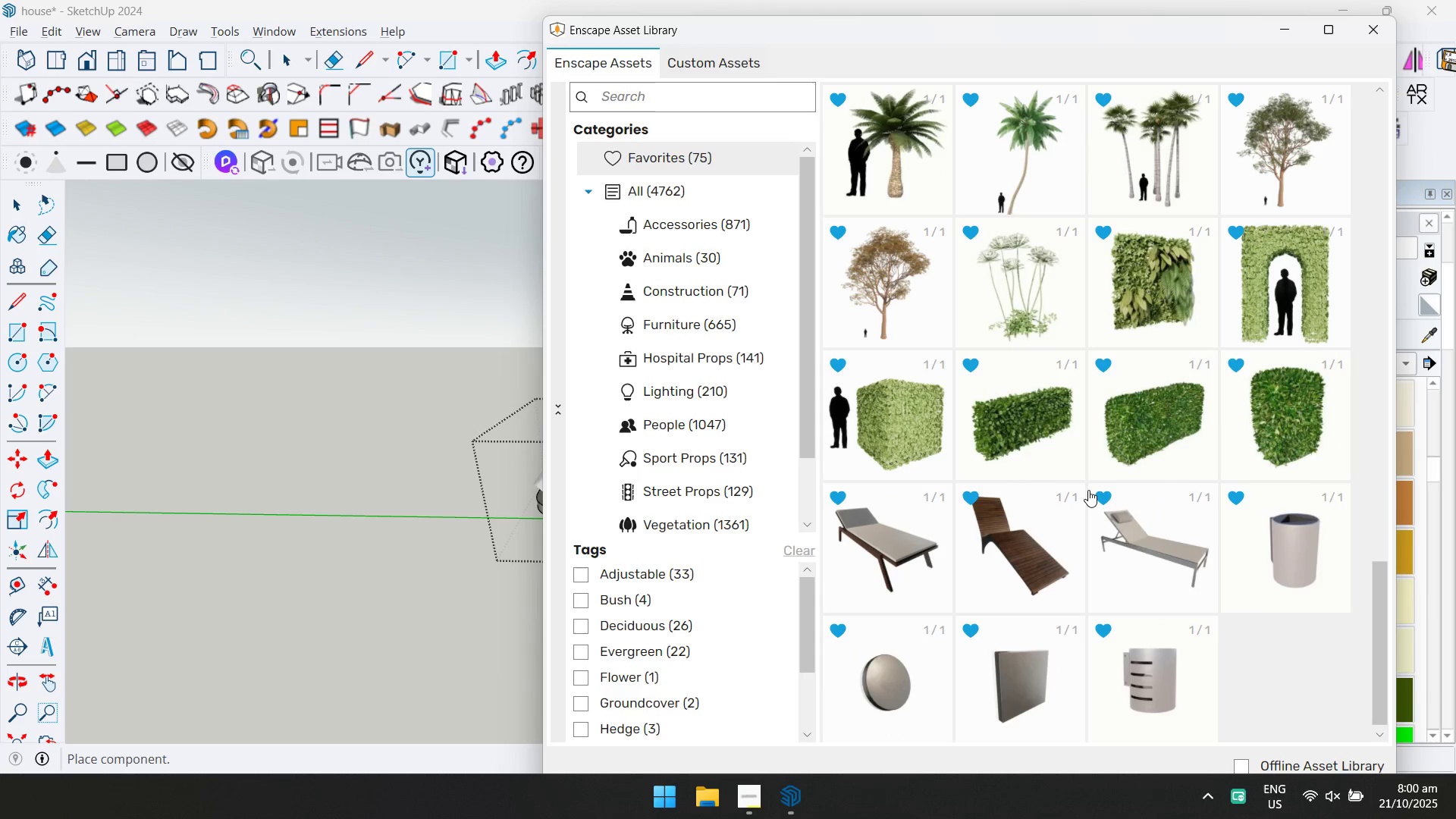 
scroll: coordinate [1087, 488], scroll_direction: up, amount: 25.0
 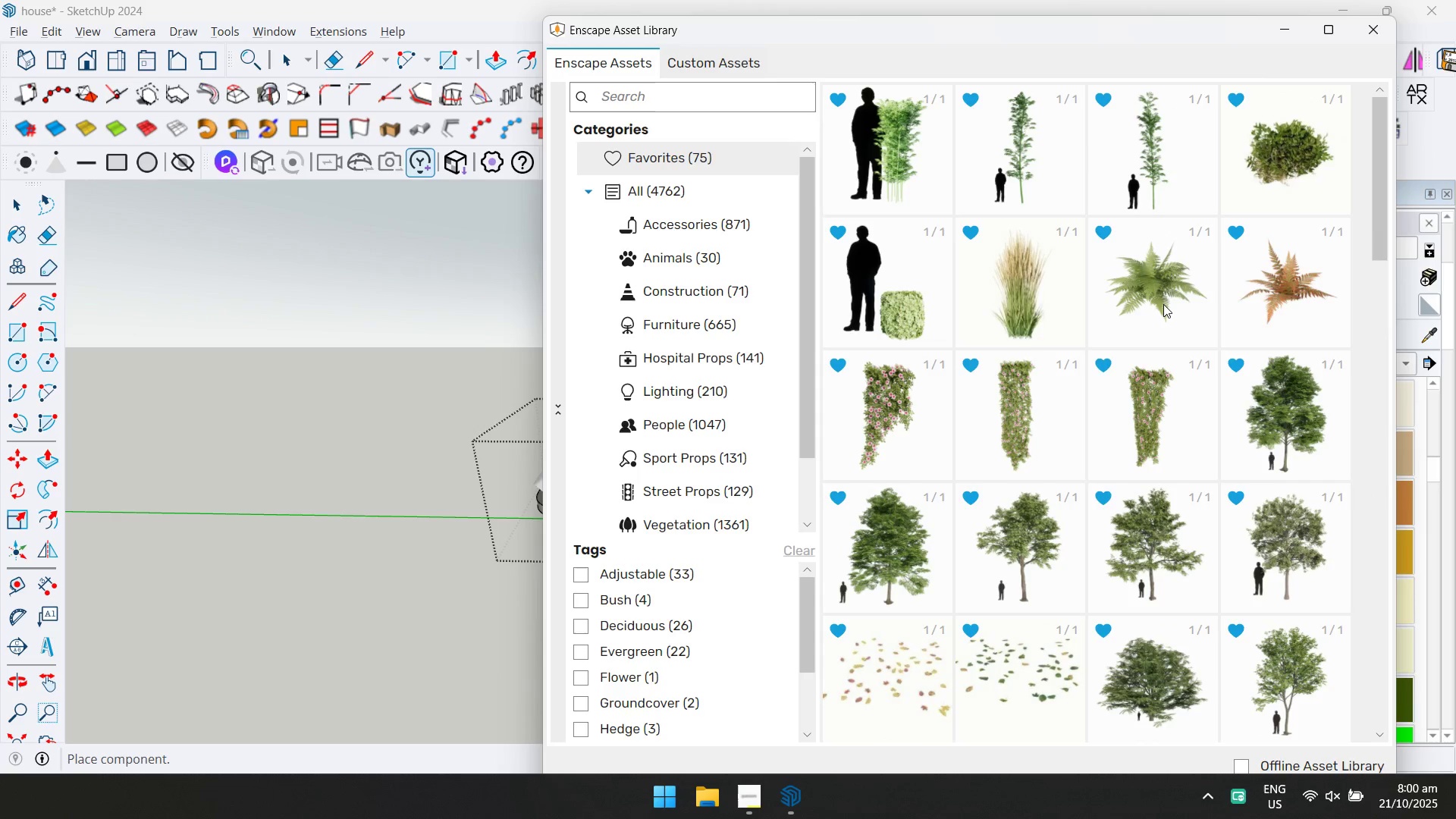 
double_click([1139, 287])
 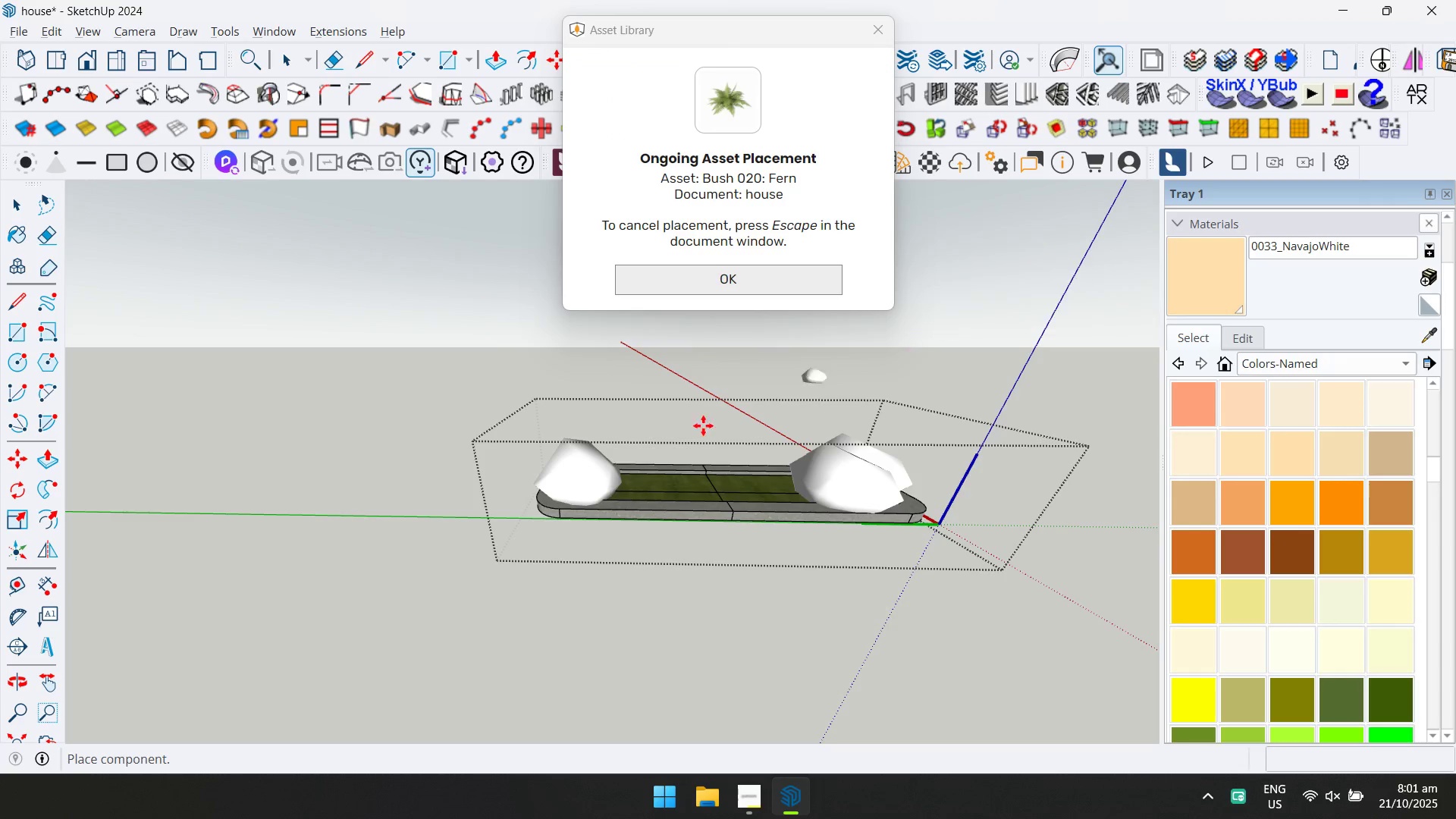 
scroll: coordinate [641, 476], scroll_direction: up, amount: 5.0
 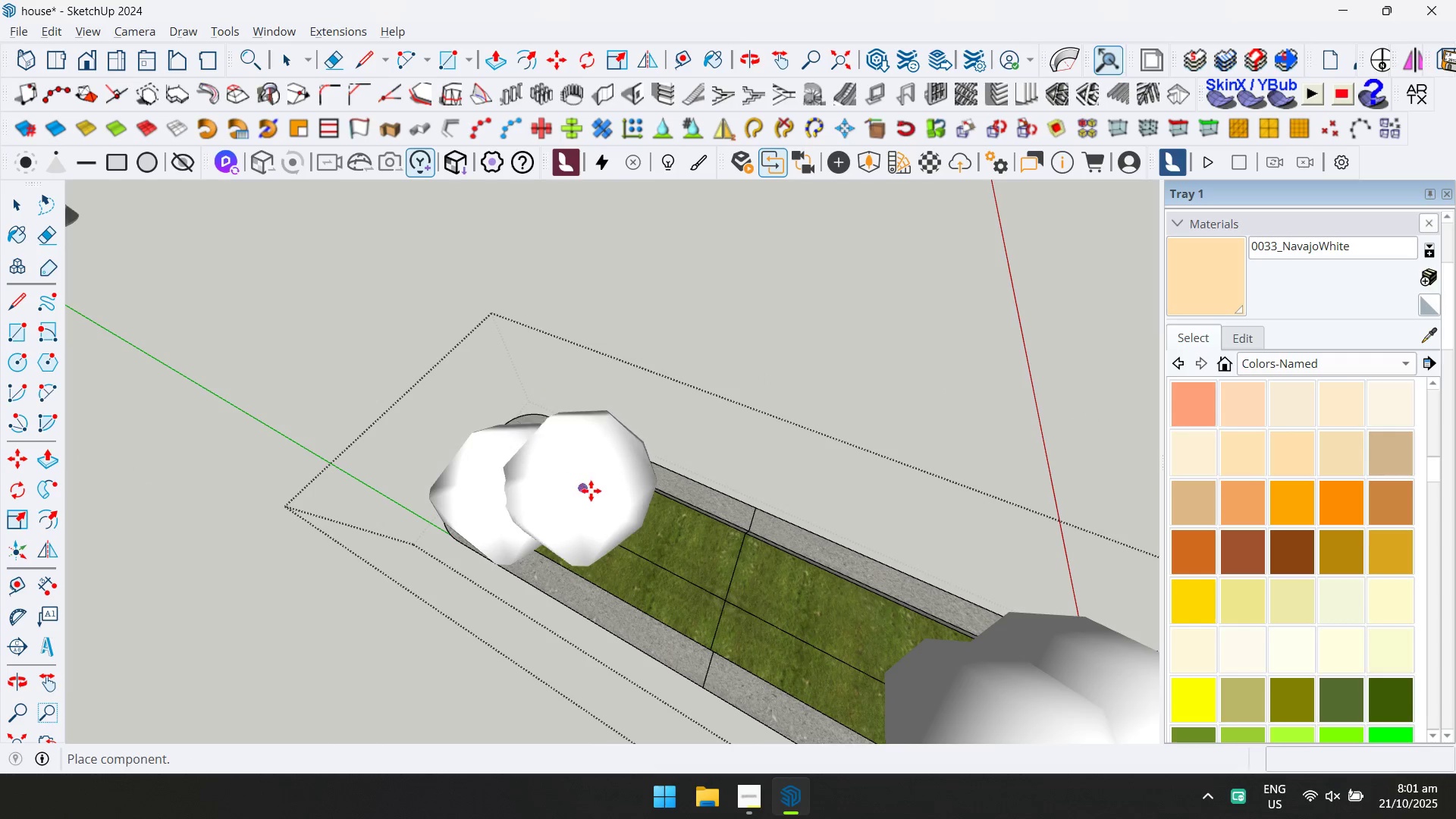 
left_click([596, 497])
 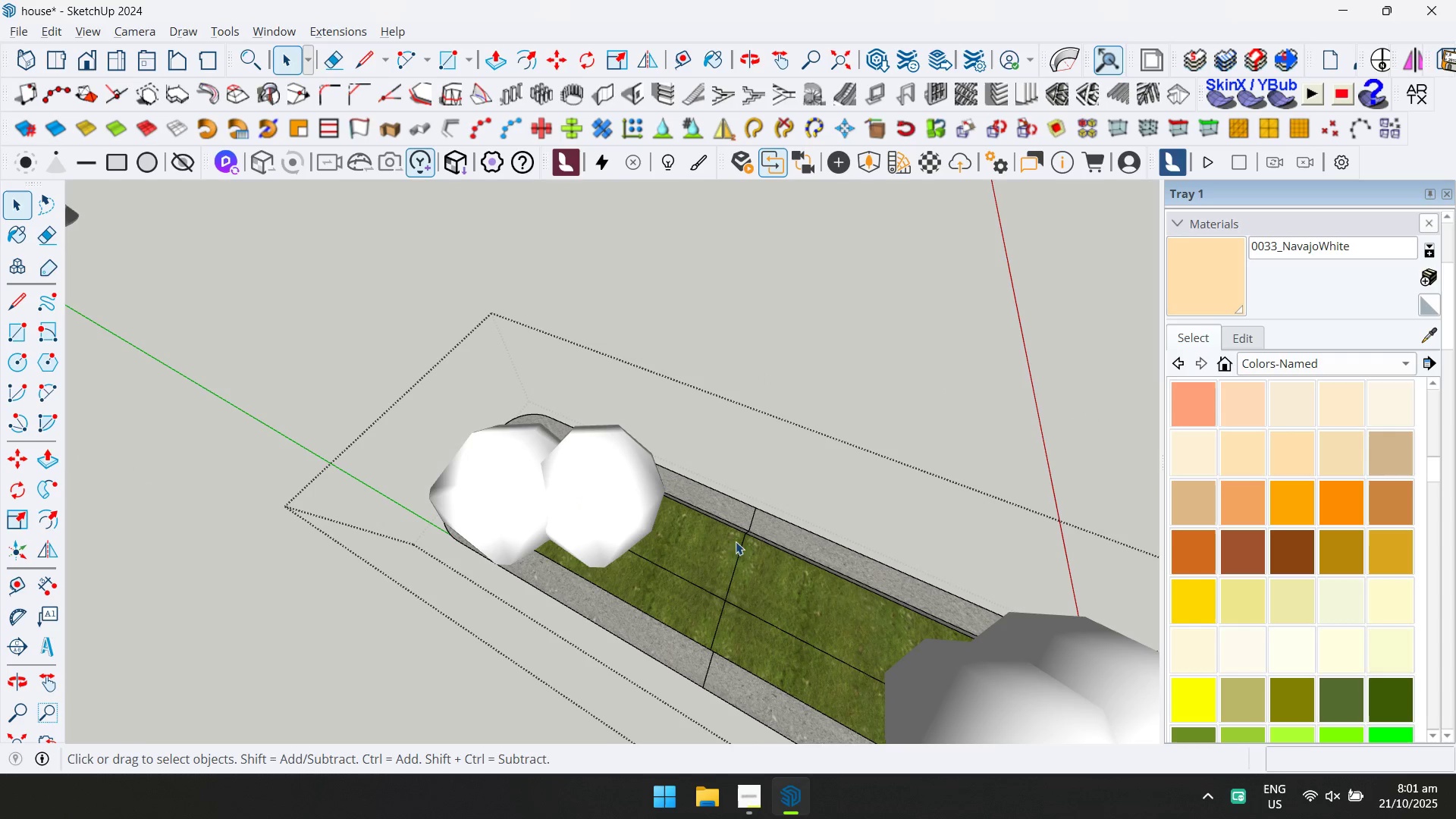 
double_click([624, 494])
 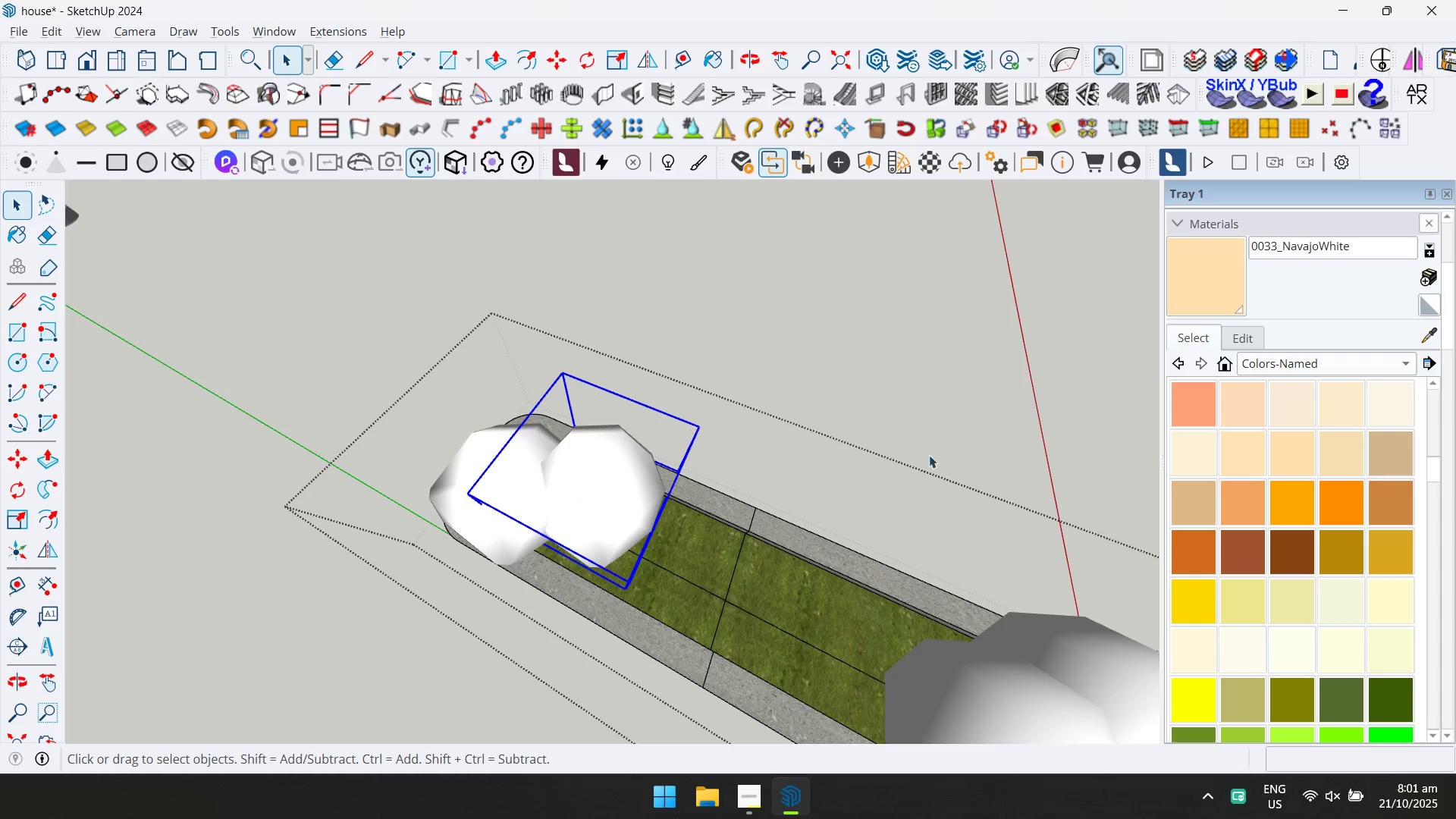 
key(M)
 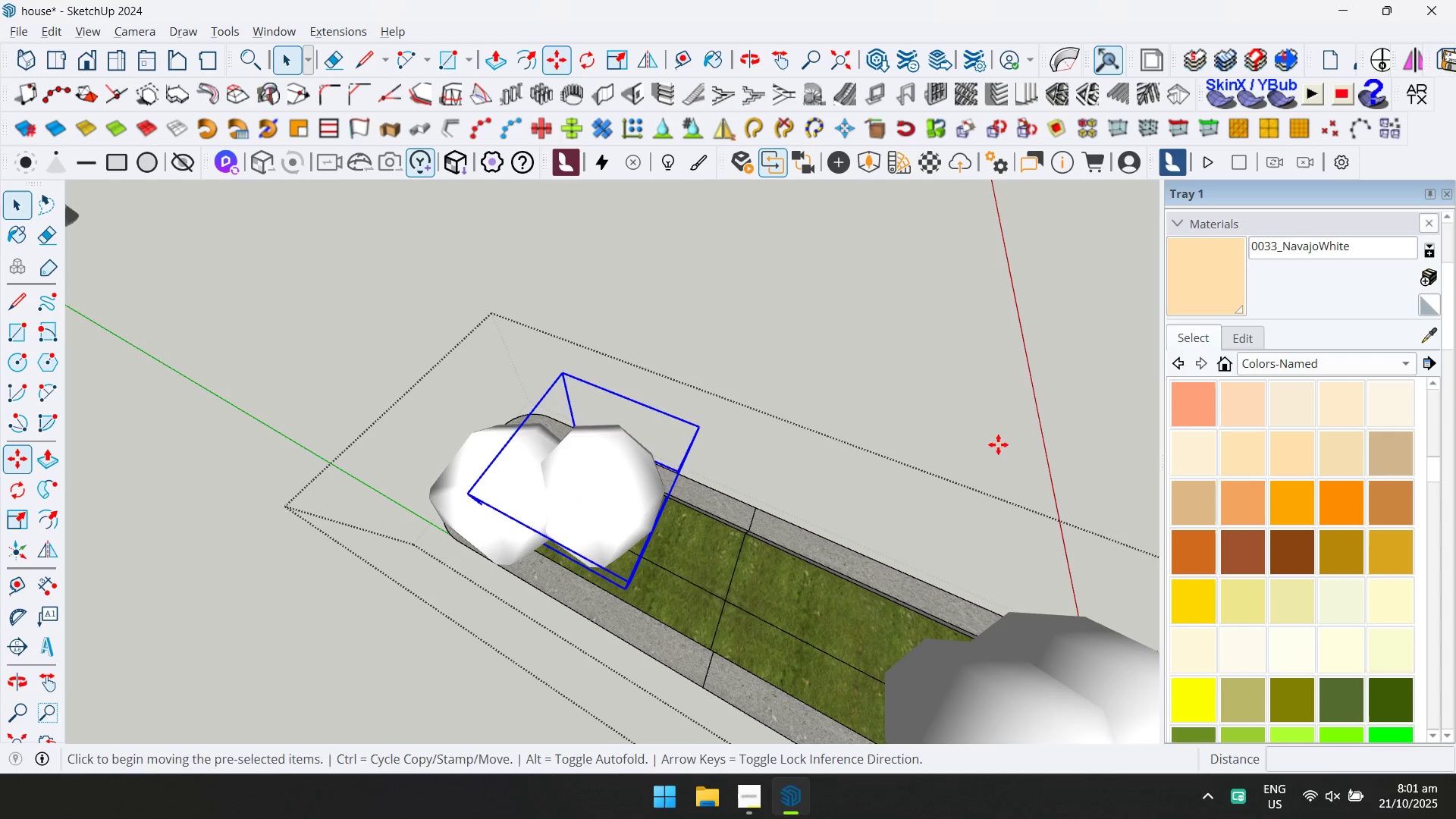 
left_click([998, 444])
 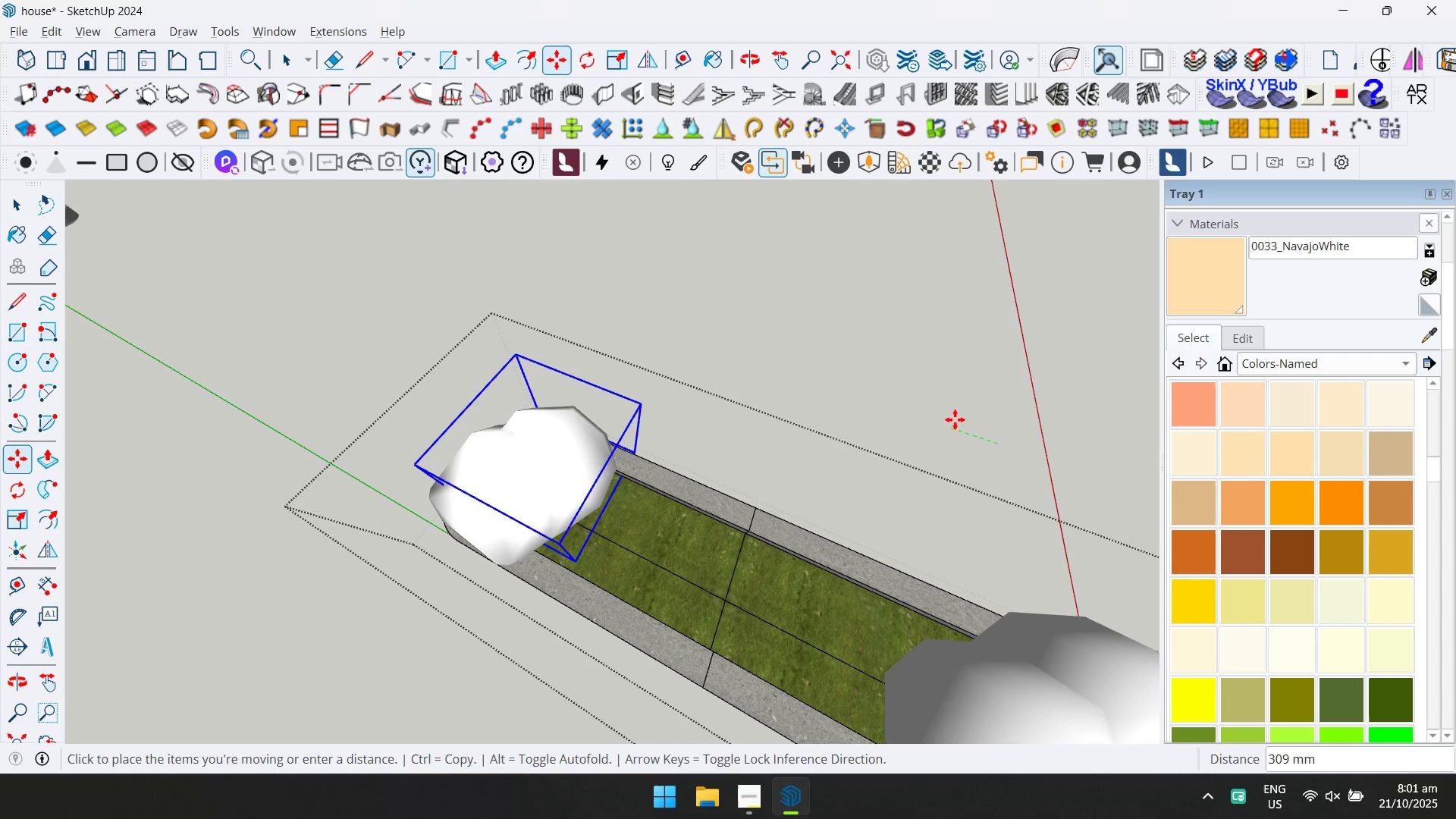 
left_click([956, 419])
 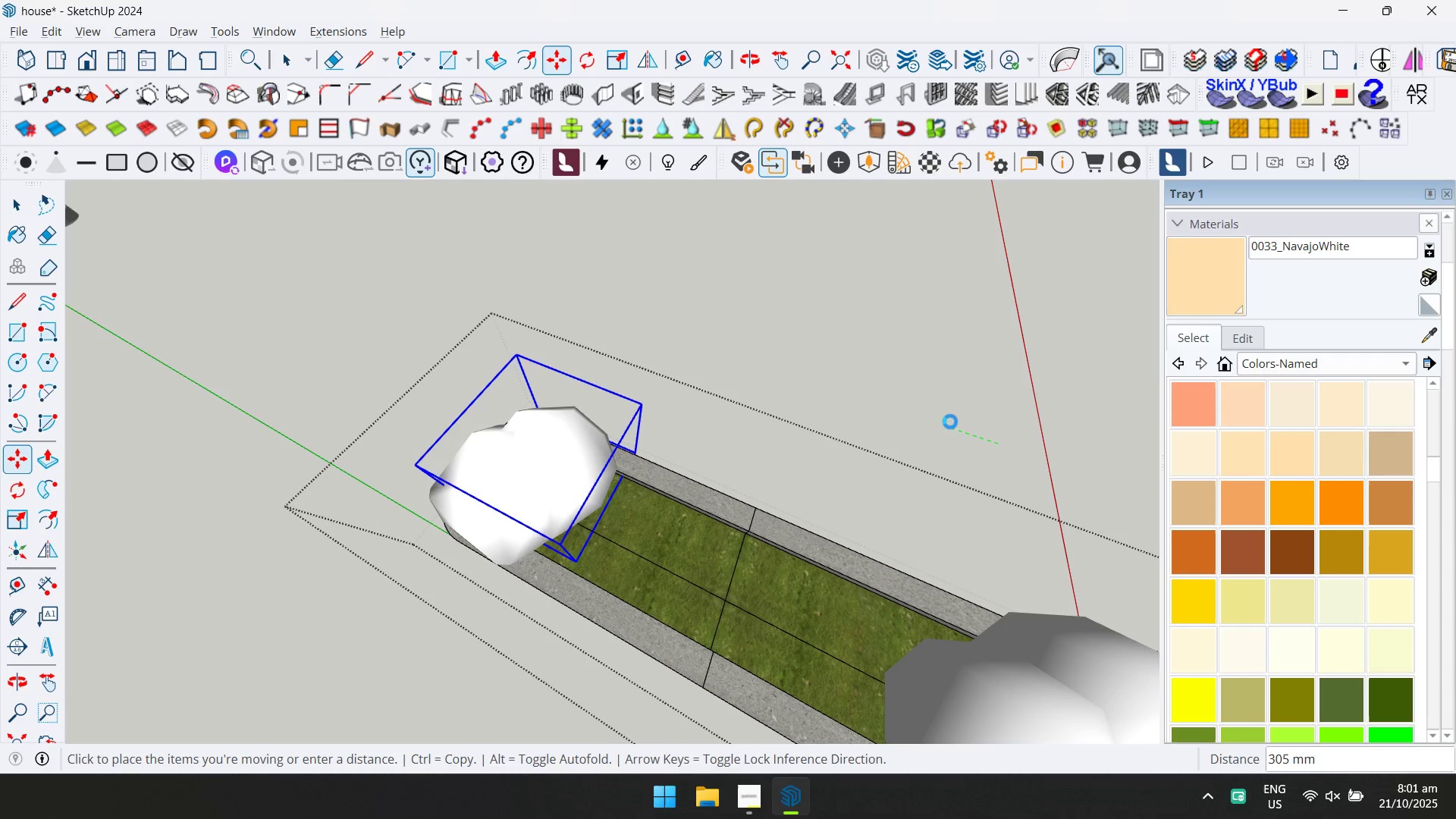 
key(Control+ControlLeft)
 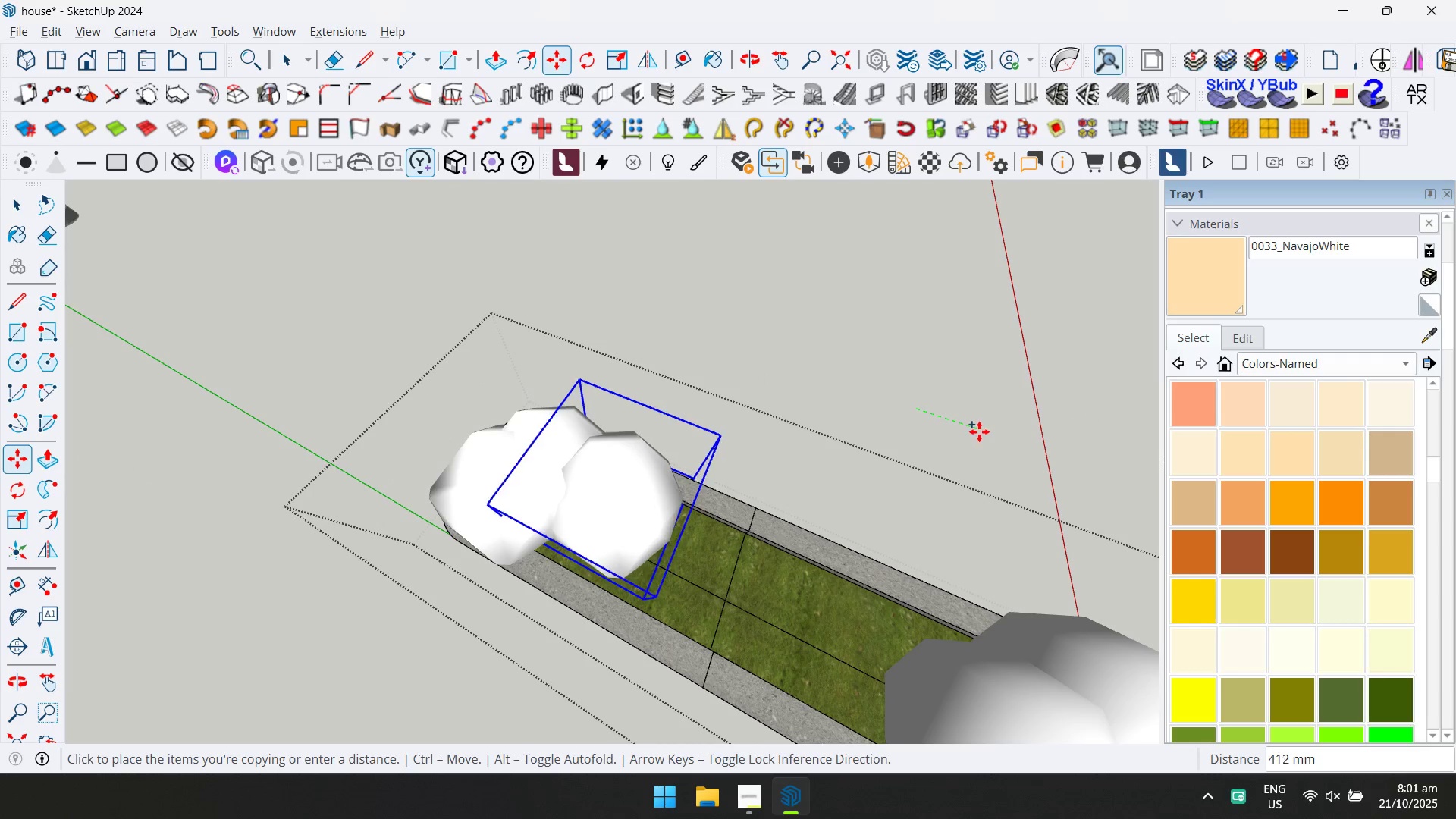 
left_click([973, 428])
 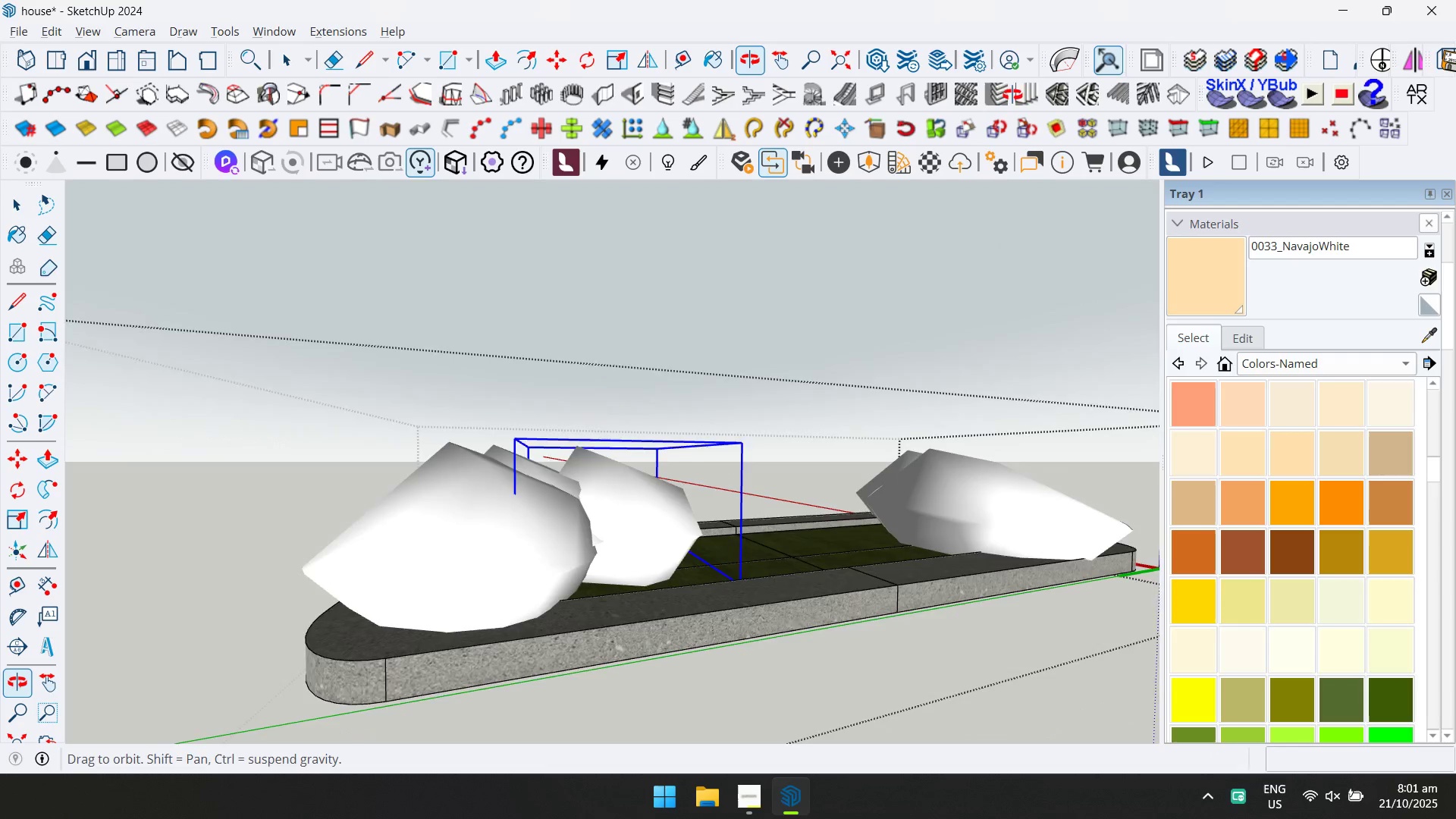 
scroll: coordinate [885, 203], scroll_direction: down, amount: 1.0
 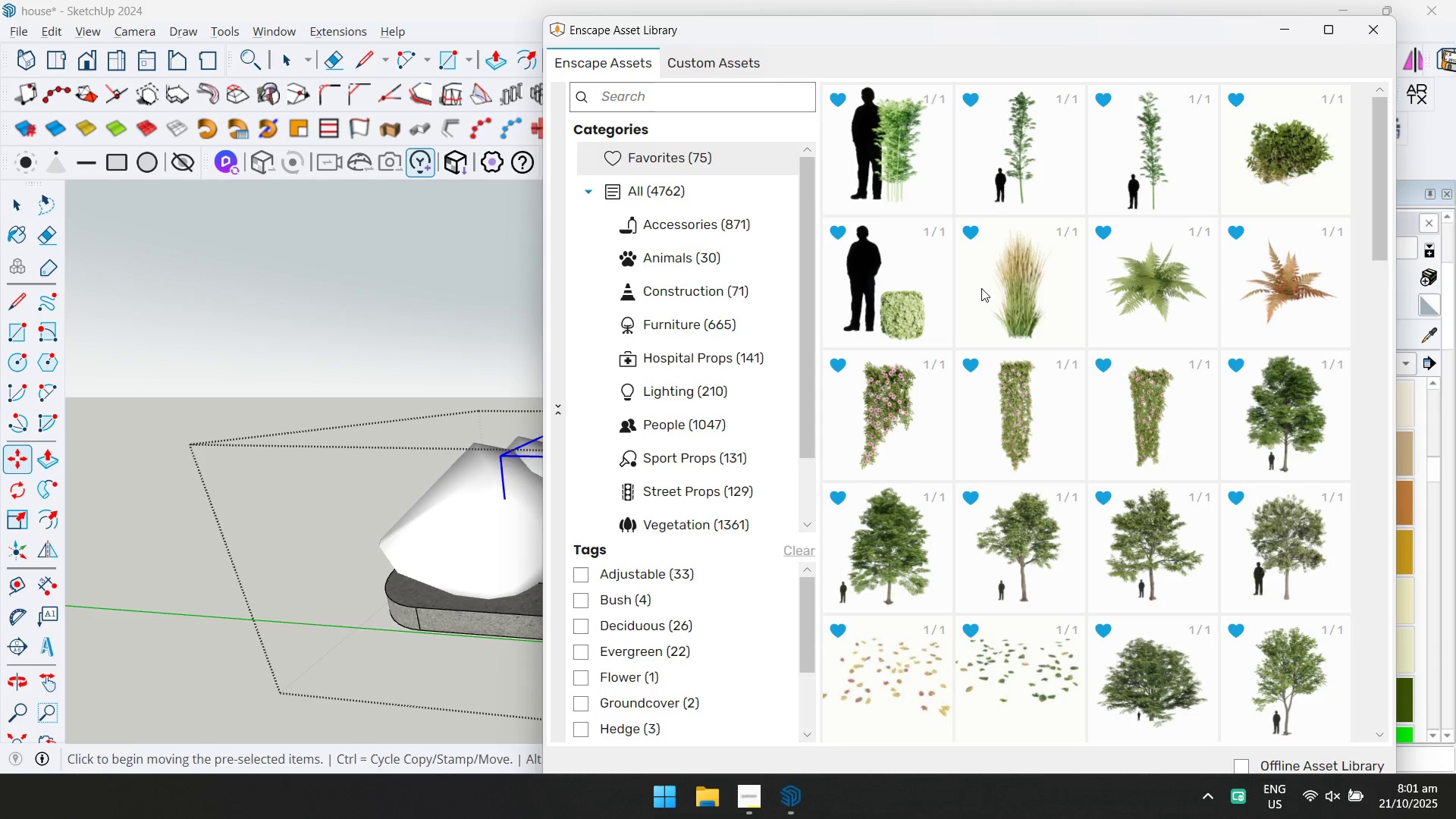 
double_click([1018, 318])
 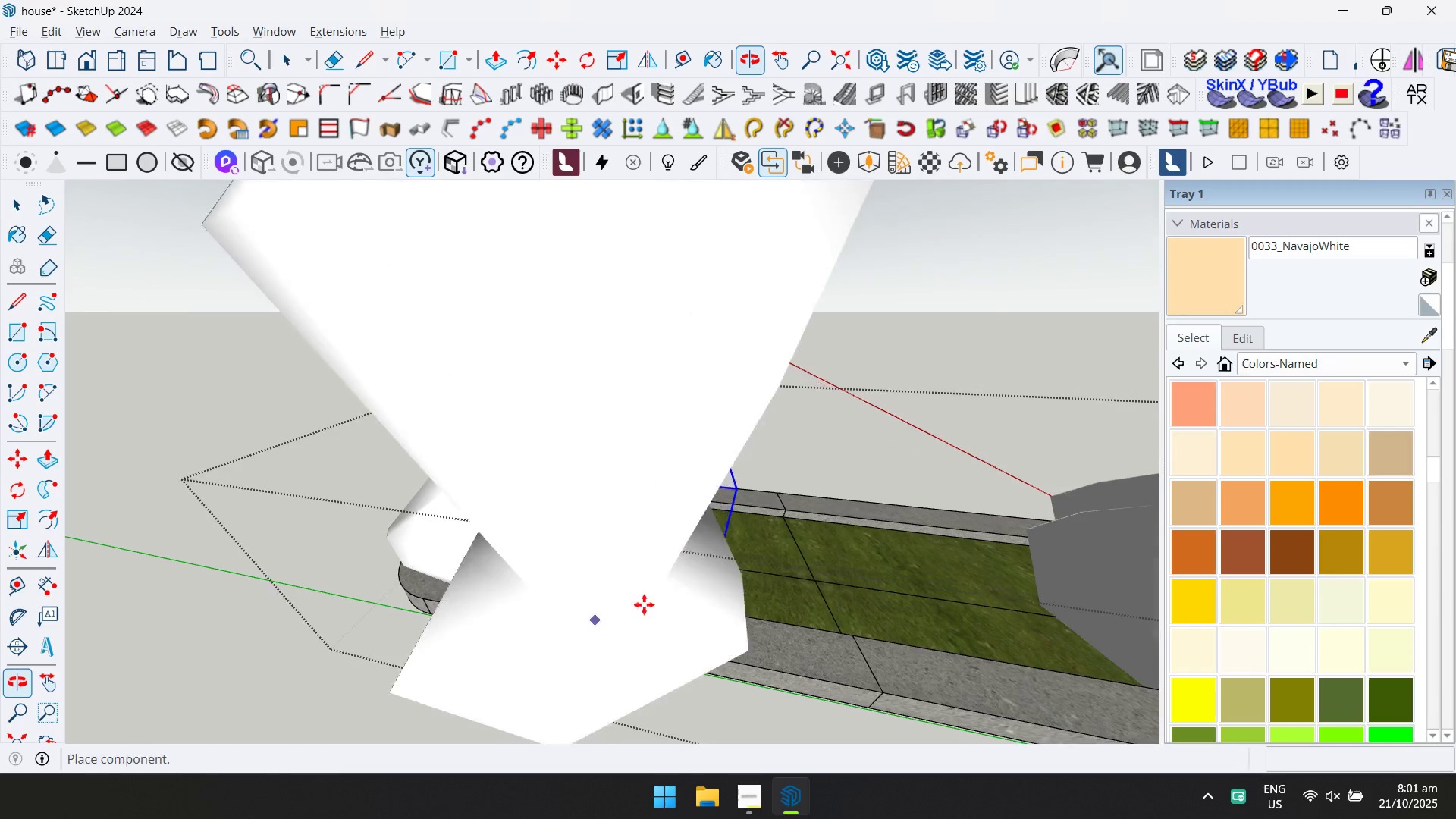 
left_click([701, 573])
 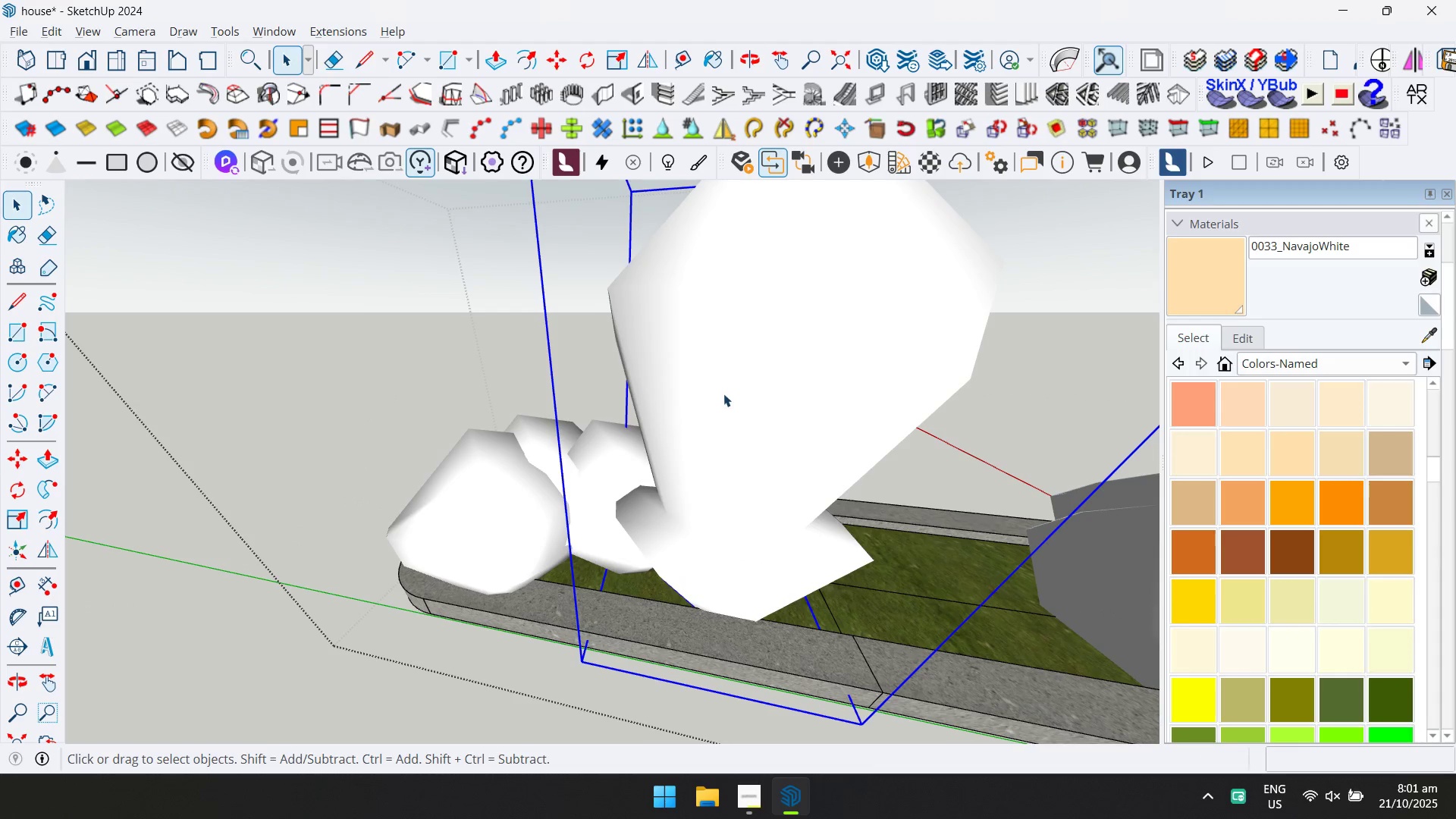 
key(M)
 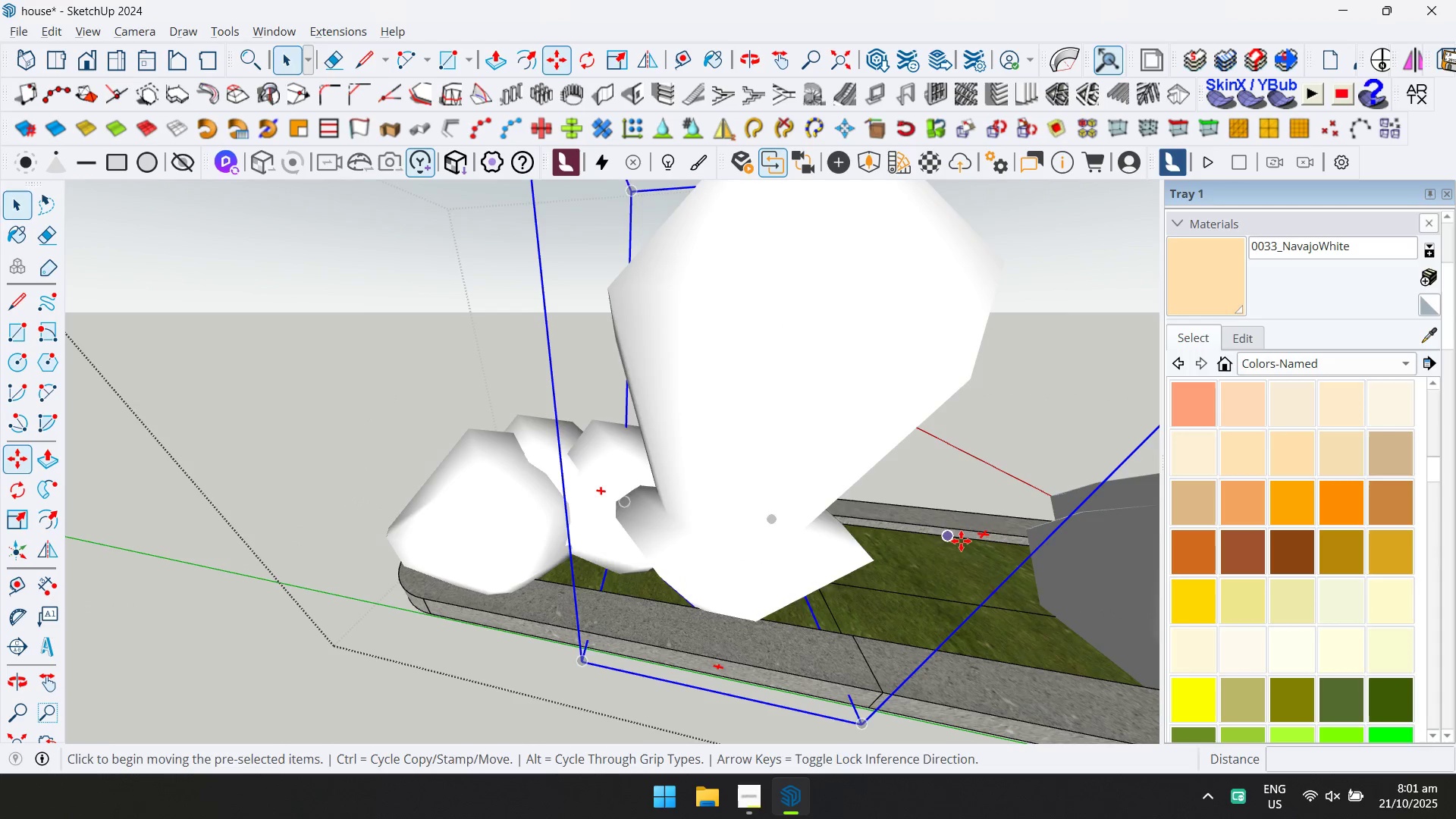 
left_click_drag(start_coordinate=[965, 541], to_coordinate=[961, 541])
 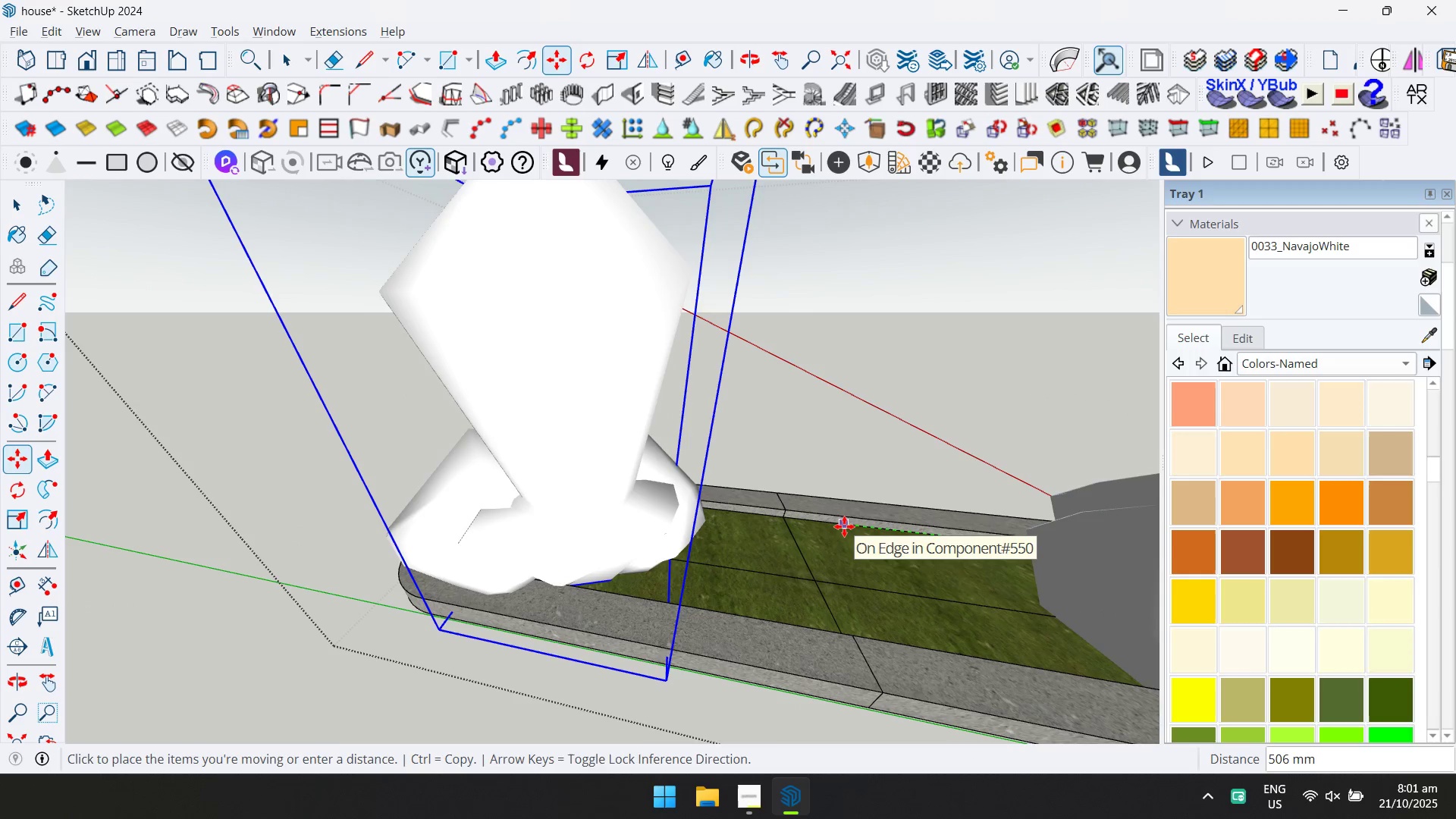 
left_click([844, 526])
 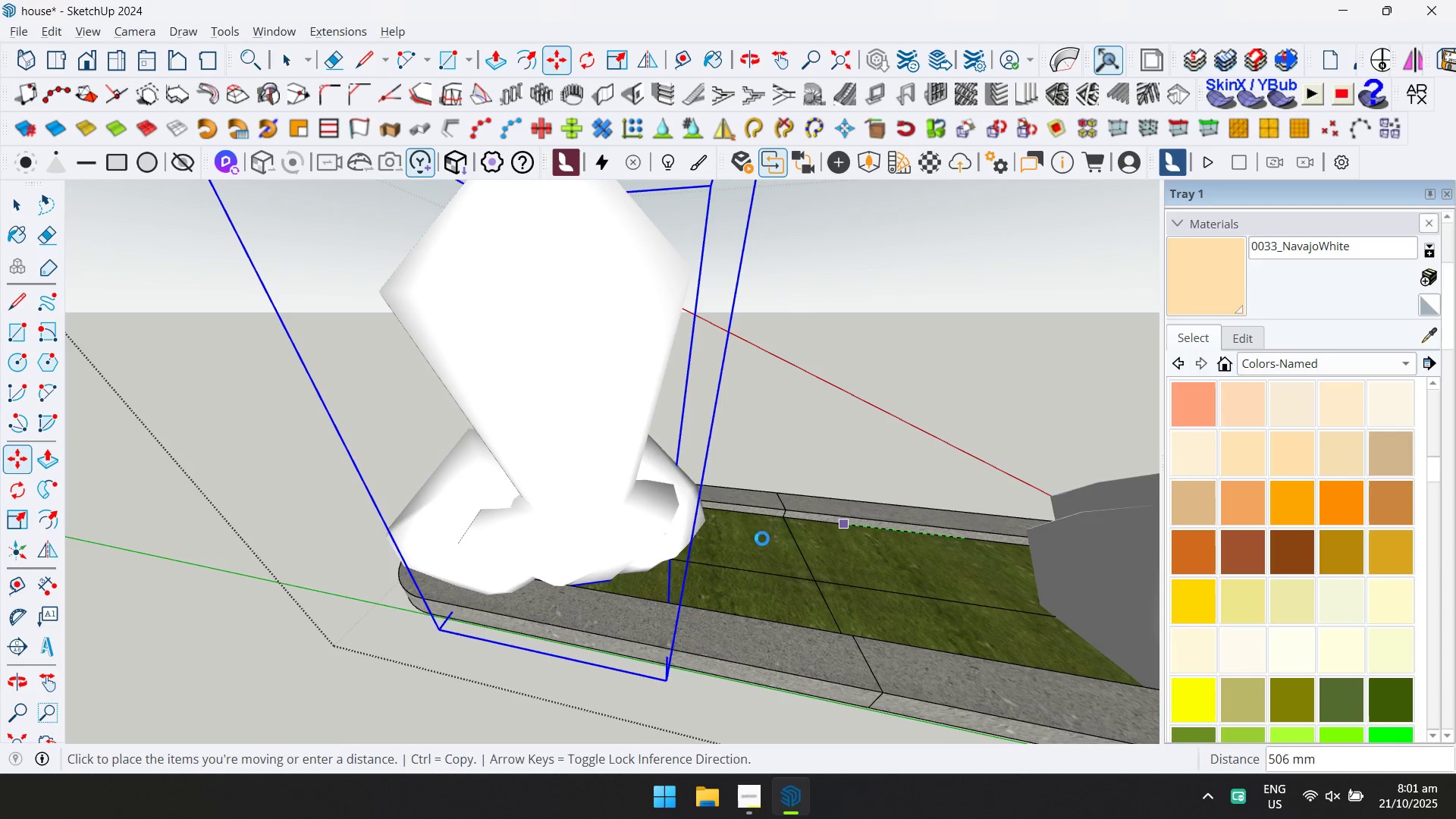 
scroll: coordinate [723, 419], scroll_direction: down, amount: 13.0
 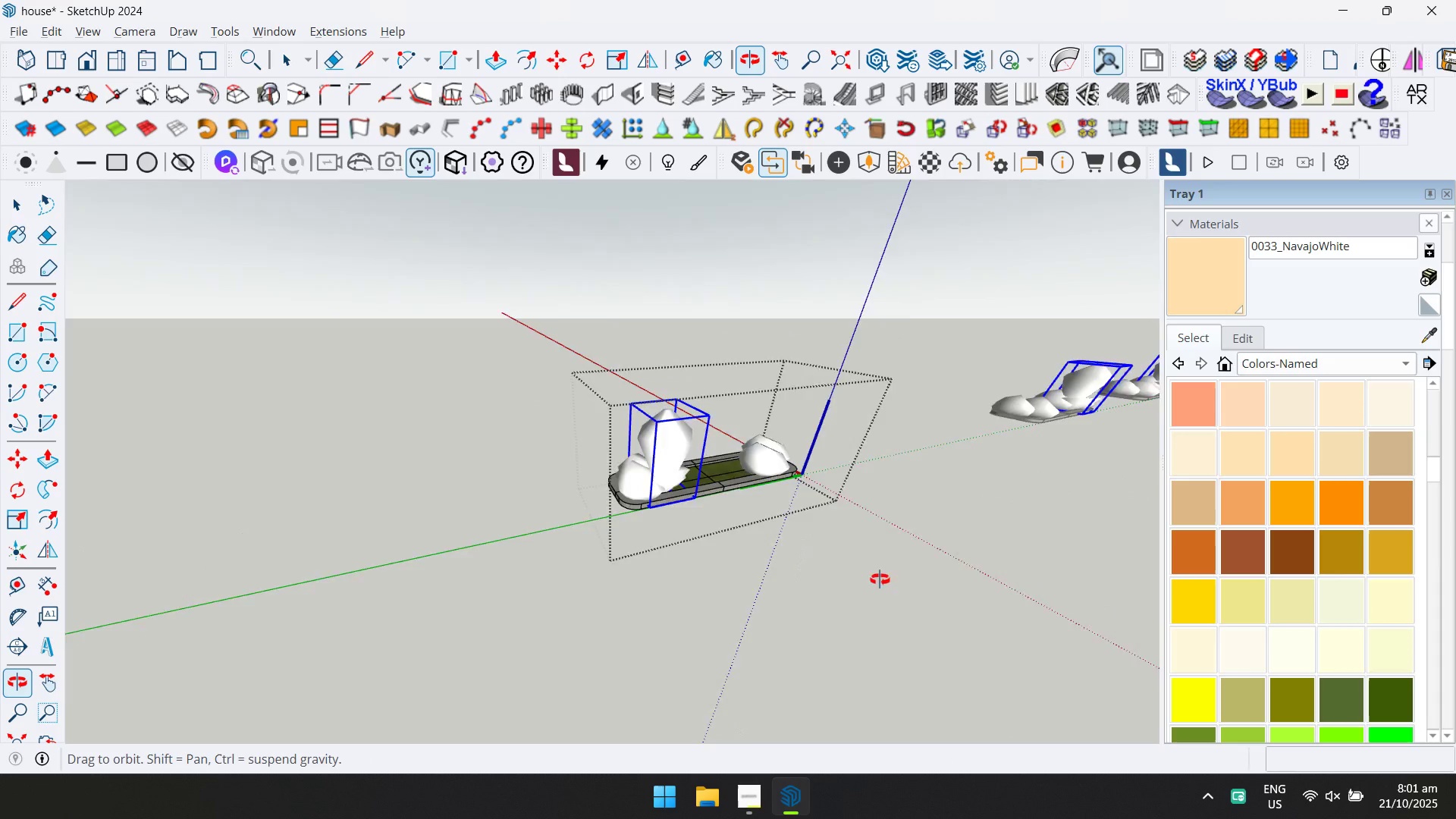 
scroll: coordinate [720, 520], scroll_direction: up, amount: 6.0
 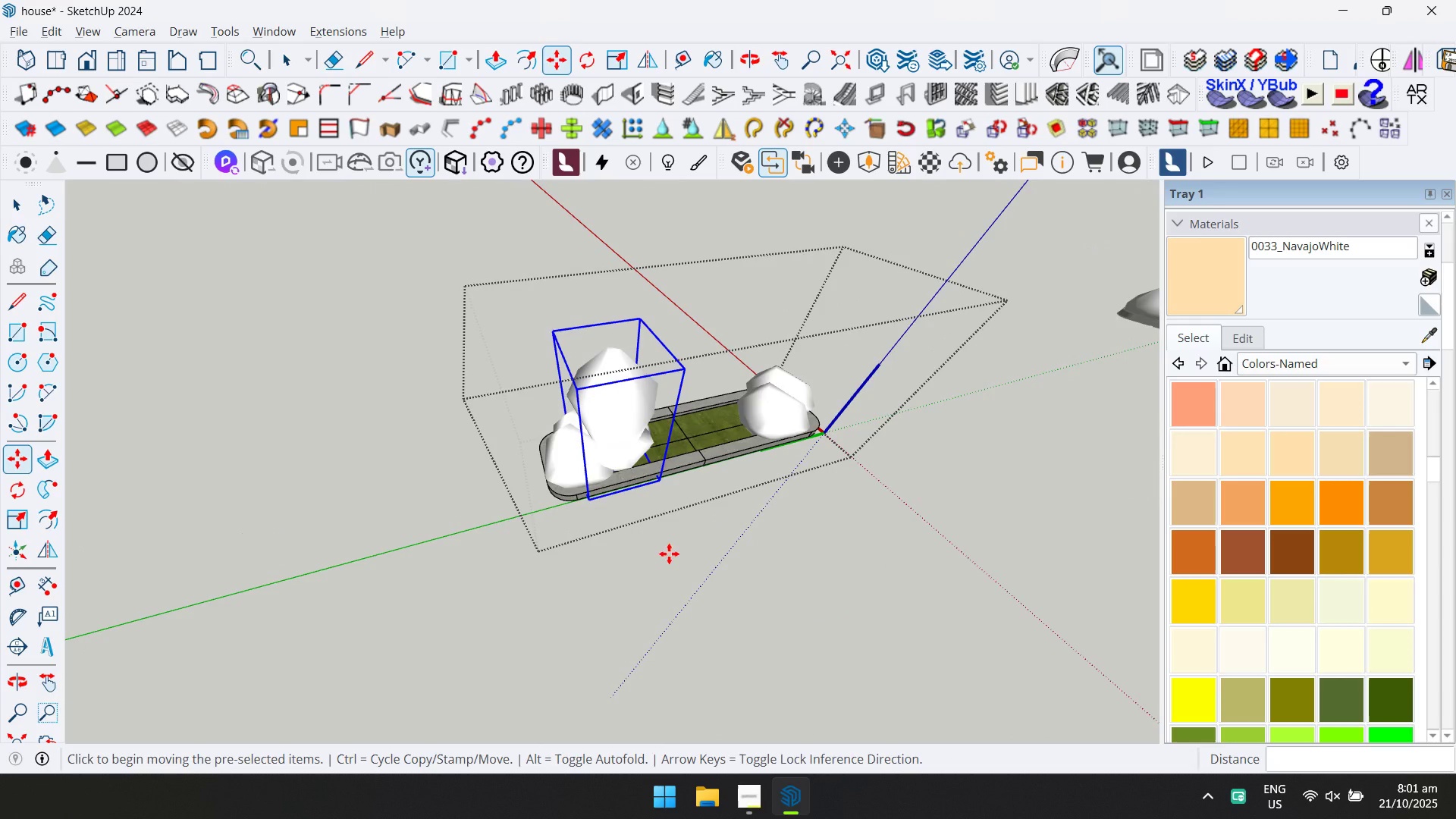 
key(Control+ControlLeft)
 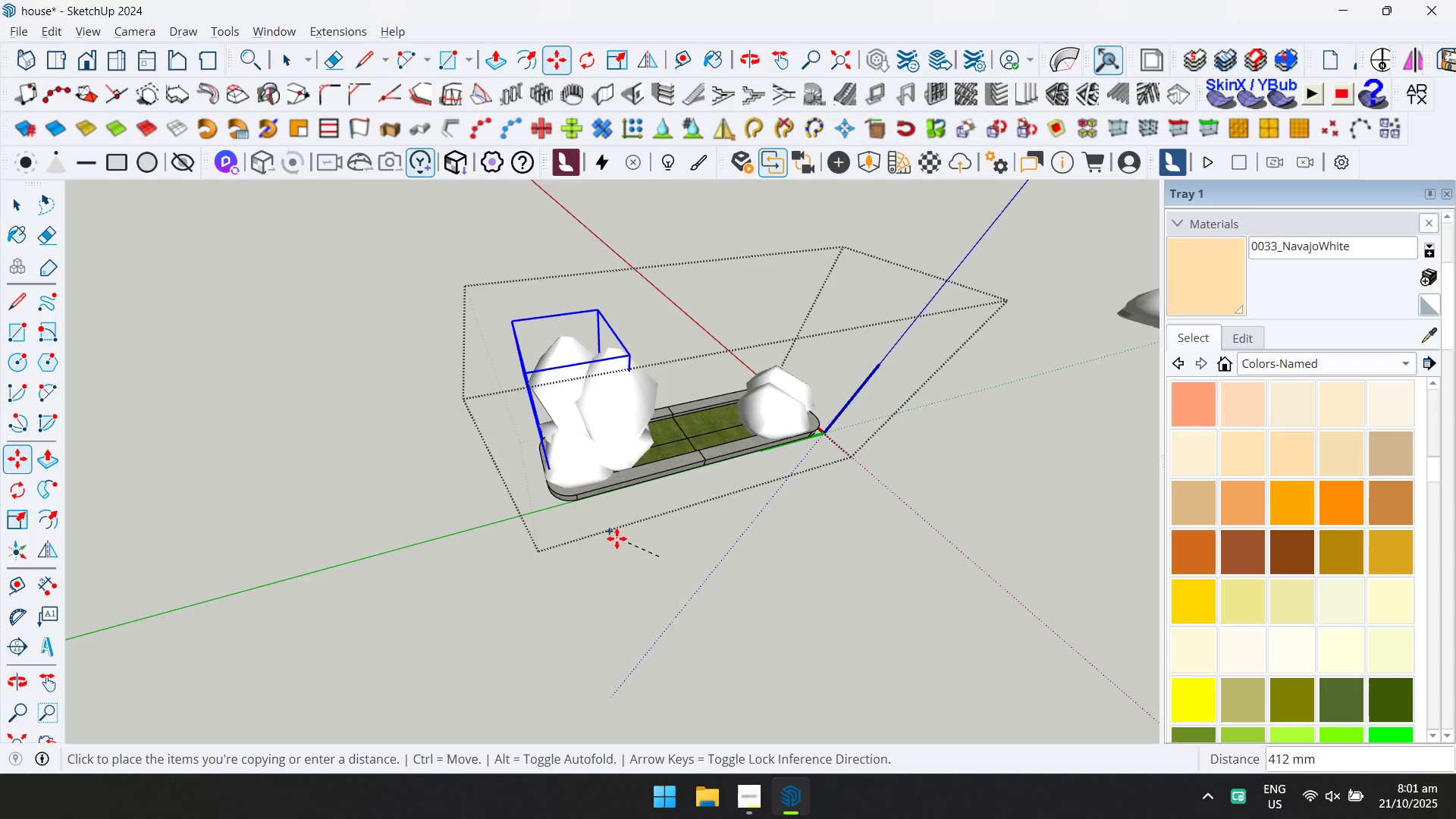 
left_click([618, 542])
 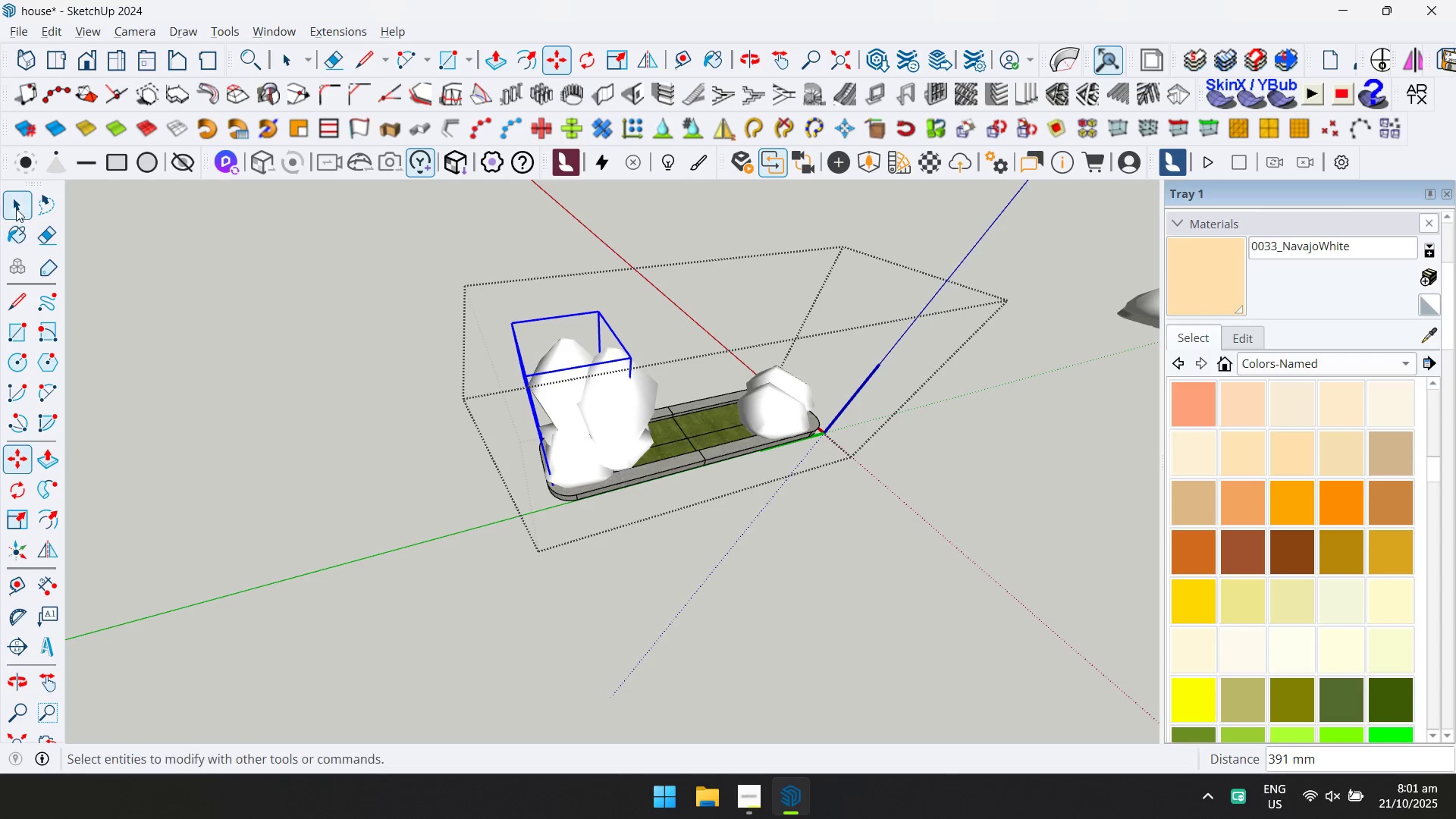 
scroll: coordinate [595, 362], scroll_direction: down, amount: 10.0
 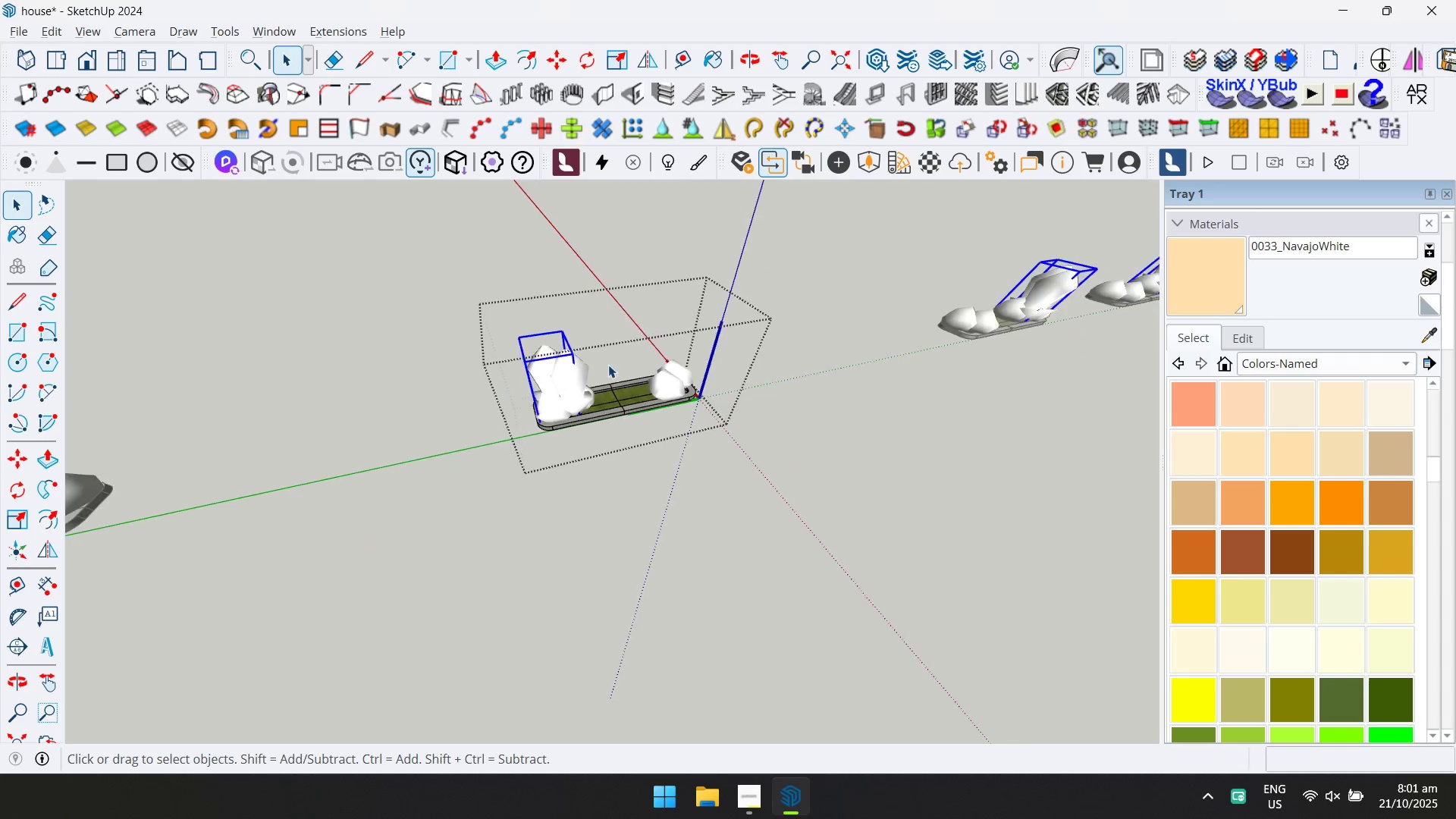 
key(Escape)
 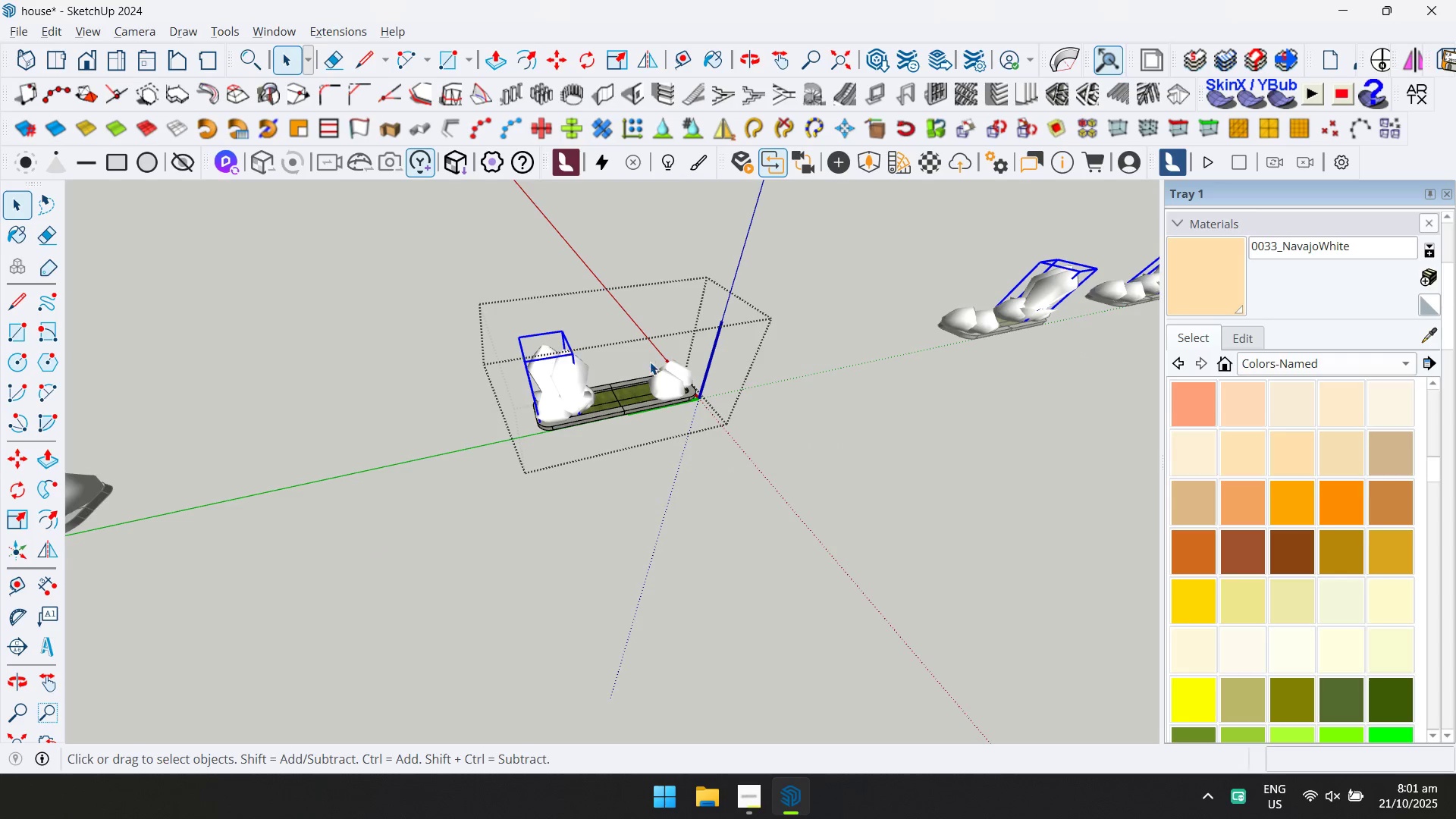 
scroll: coordinate [838, 322], scroll_direction: up, amount: 4.0
 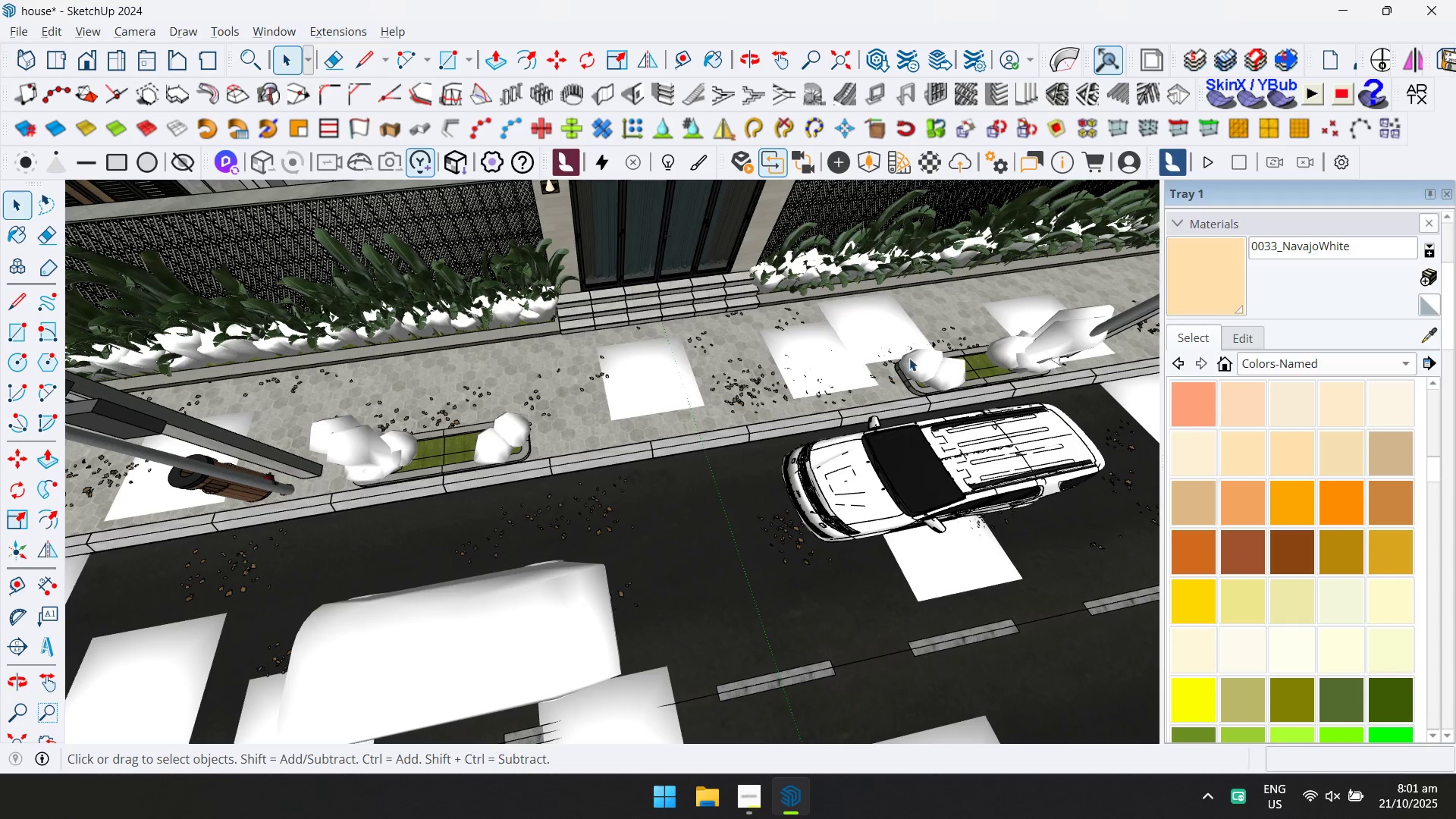 
left_click([915, 373])
 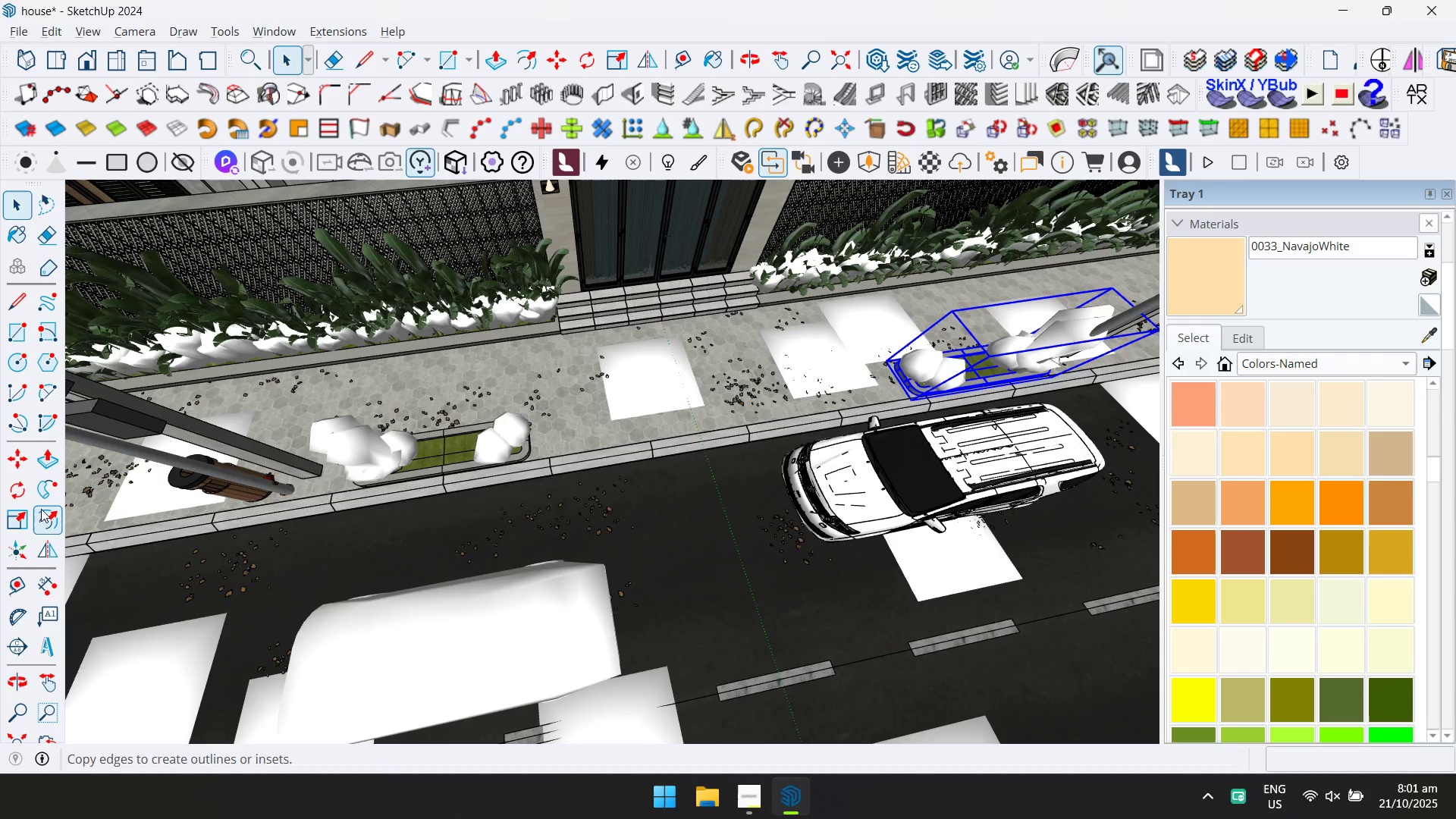 
left_click([52, 547])
 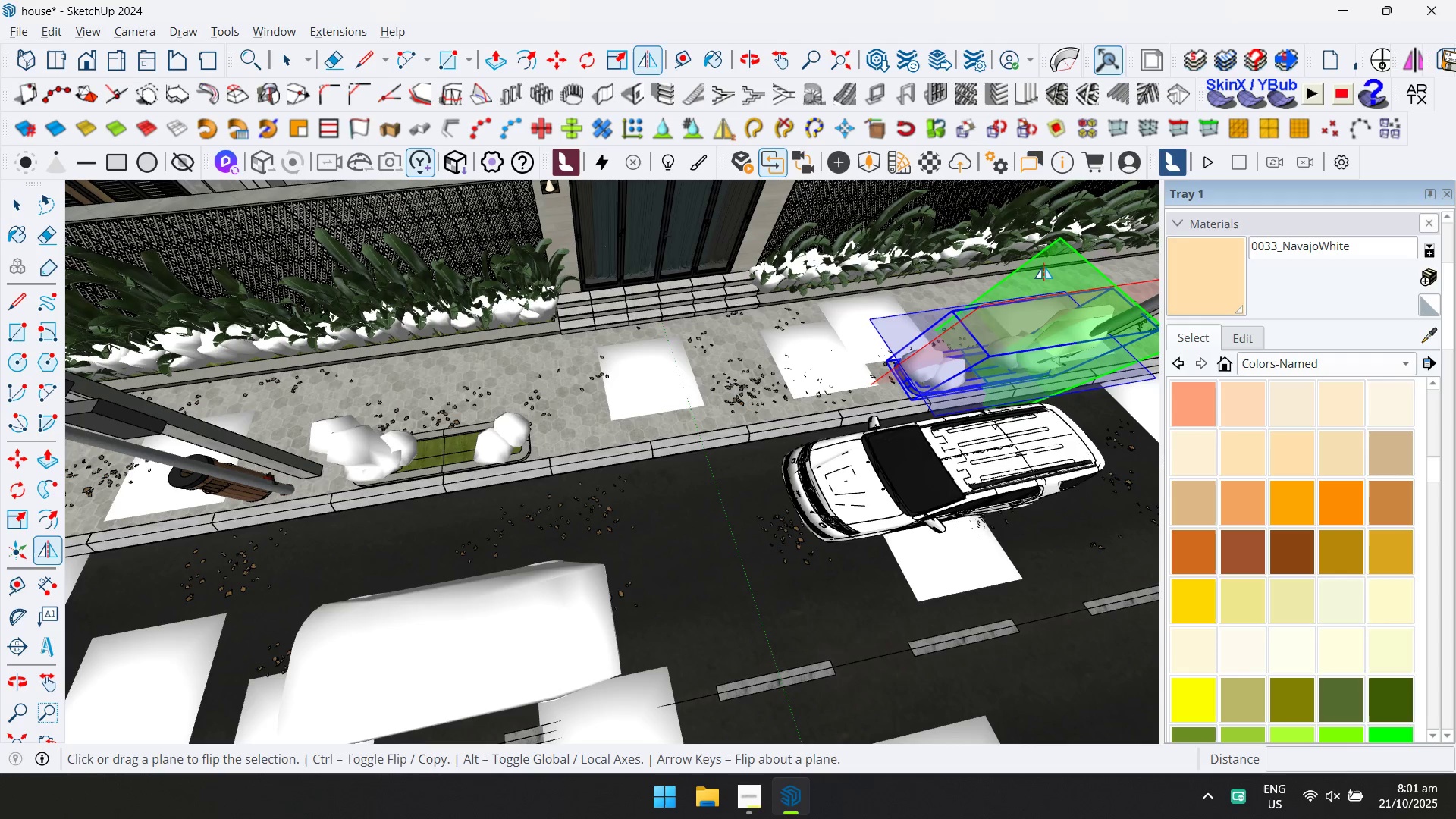 
left_click([1043, 266])
 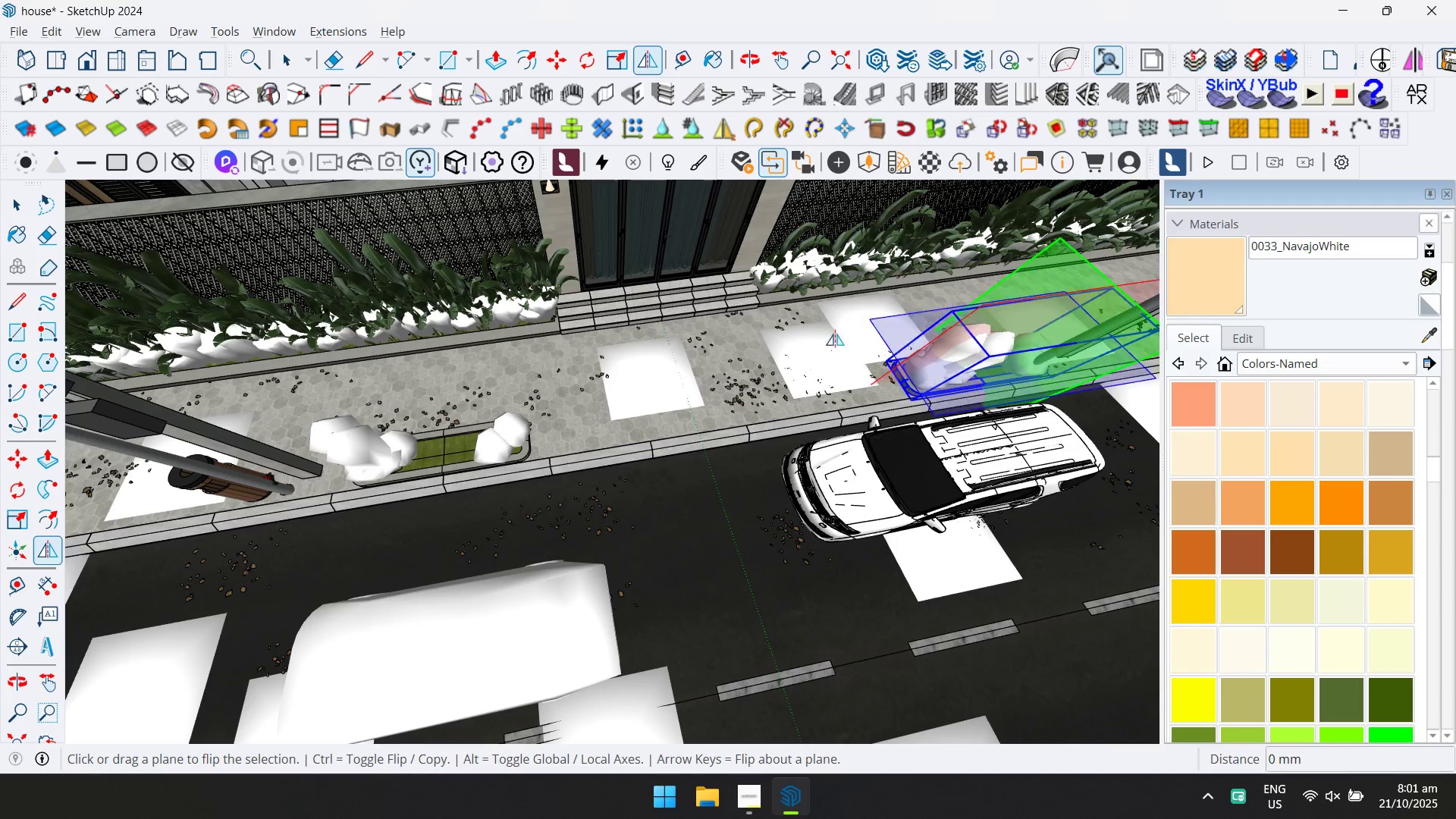 
scroll: coordinate [729, 359], scroll_direction: down, amount: 6.0
 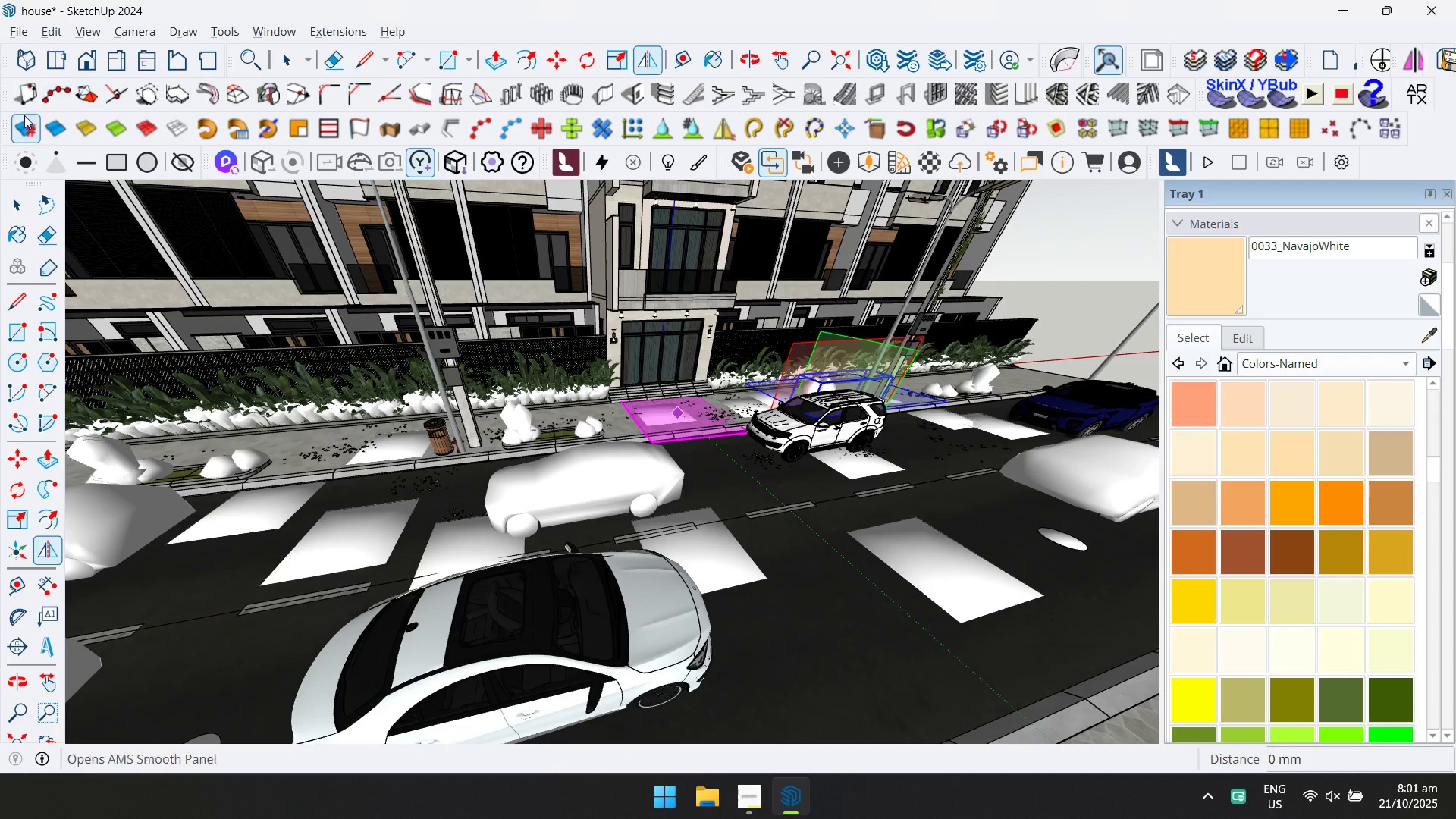 
left_click([9, 204])
 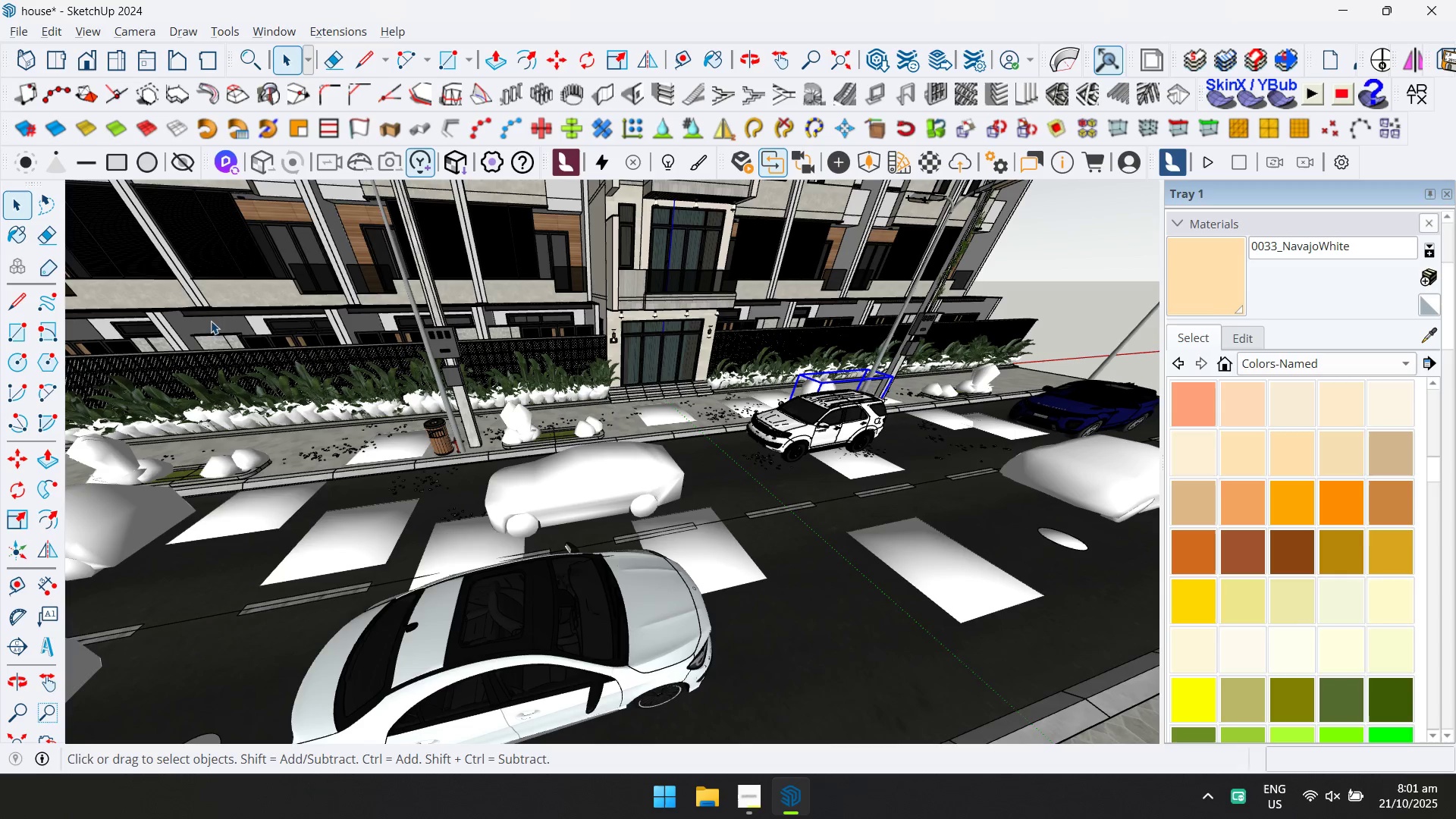 
hold_key(key=ShiftLeft, duration=0.62)
 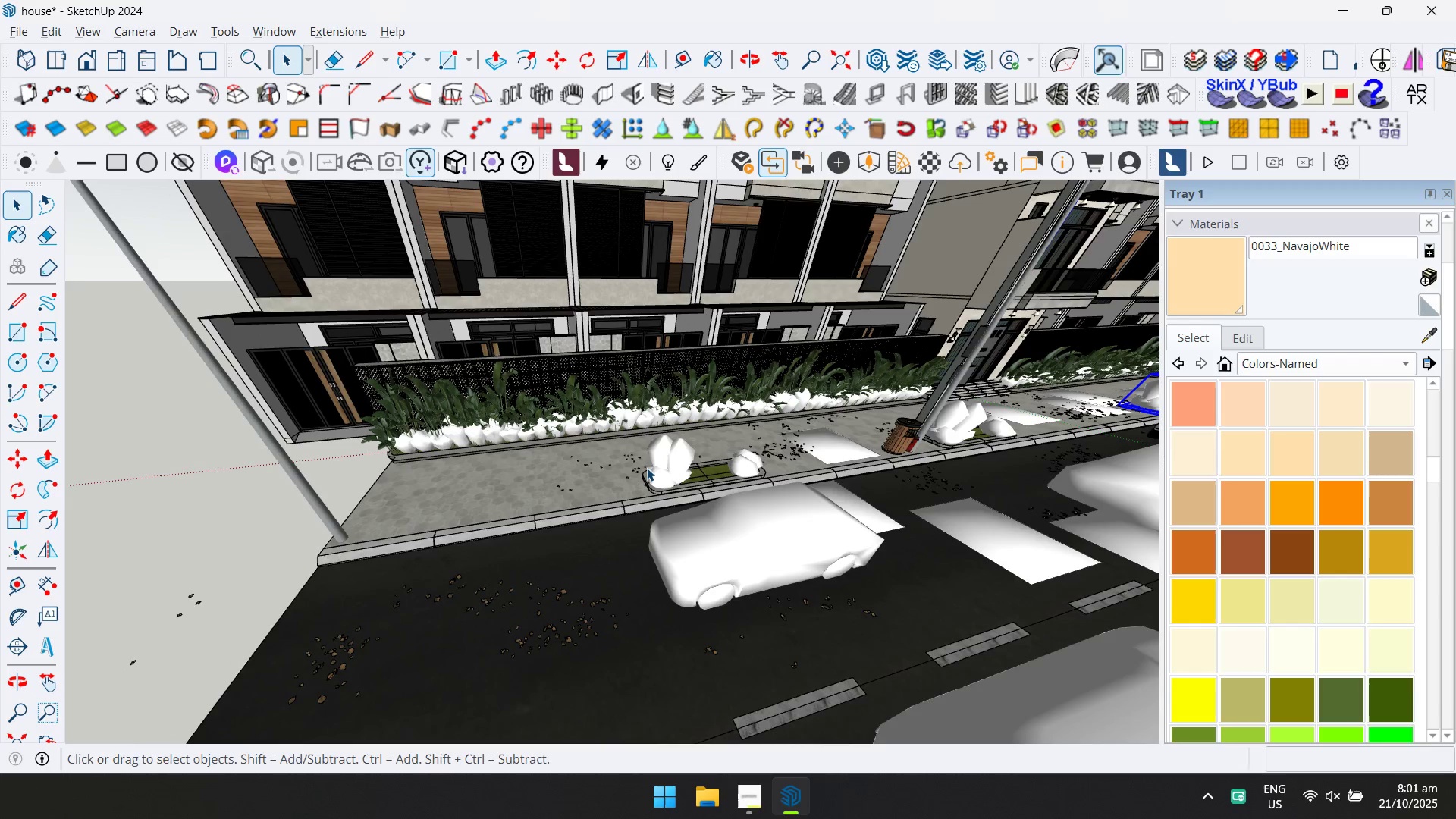 
scroll: coordinate [647, 468], scroll_direction: up, amount: 1.0
 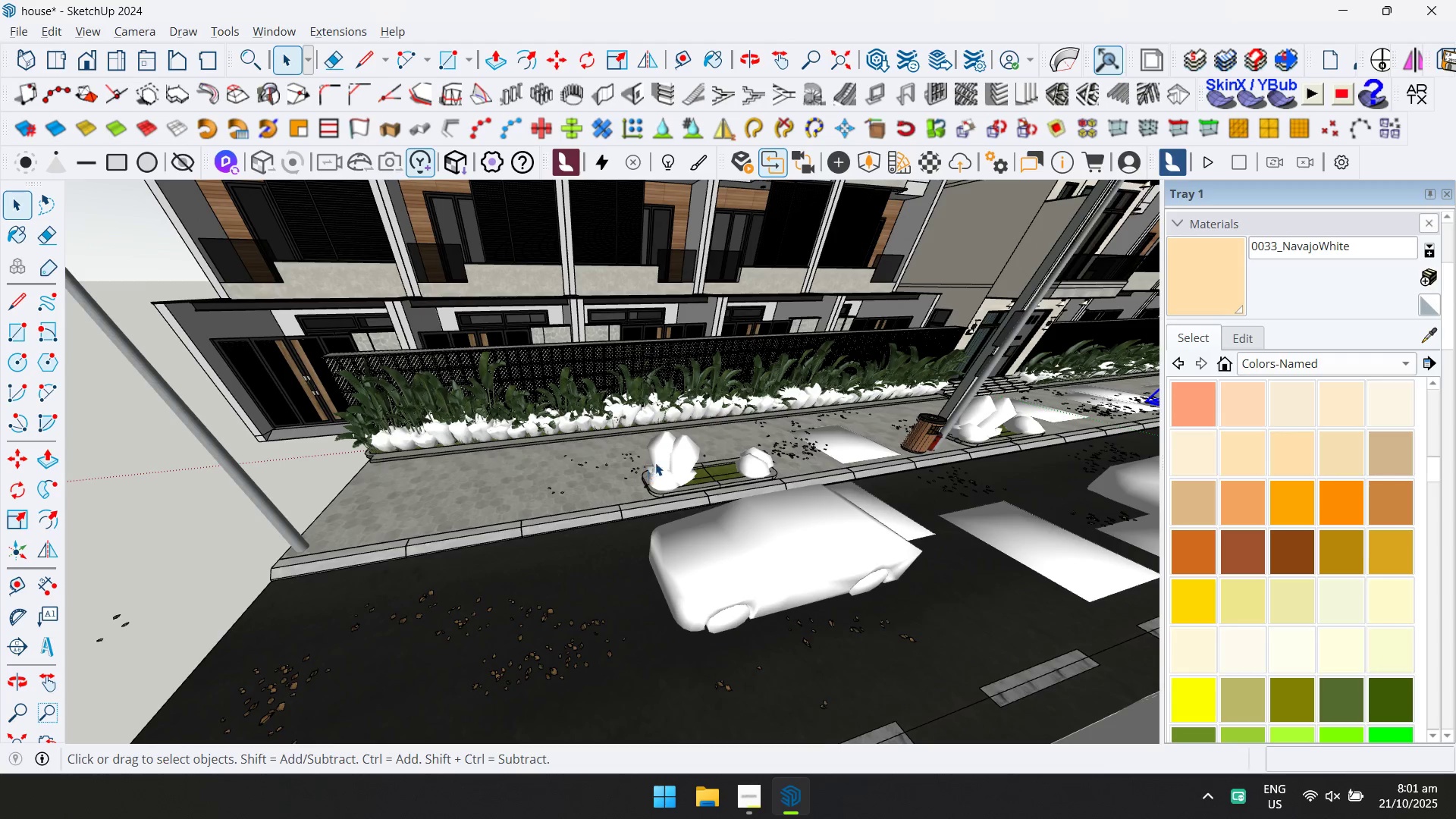 
left_click([656, 463])
 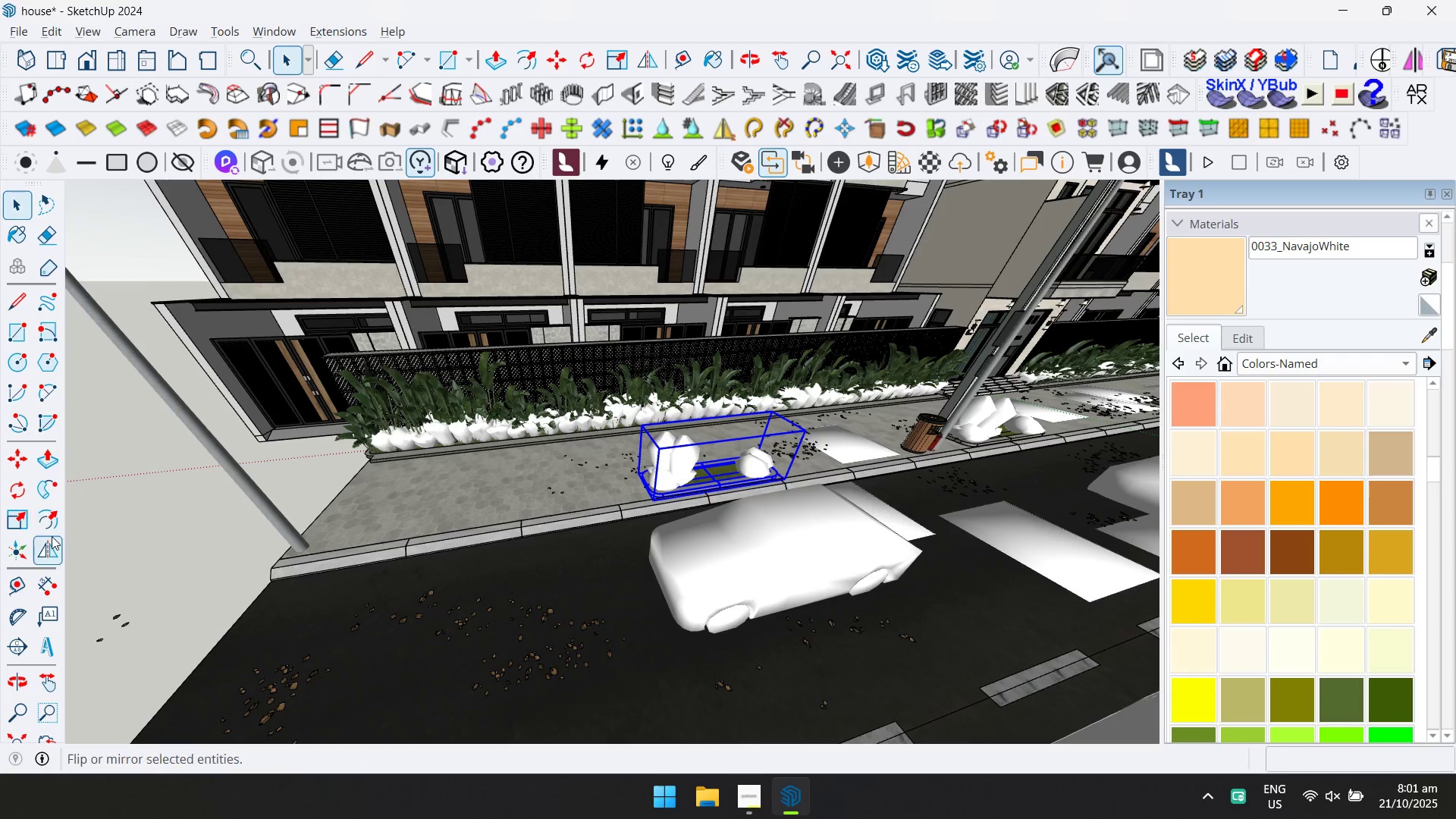 
left_click([44, 550])
 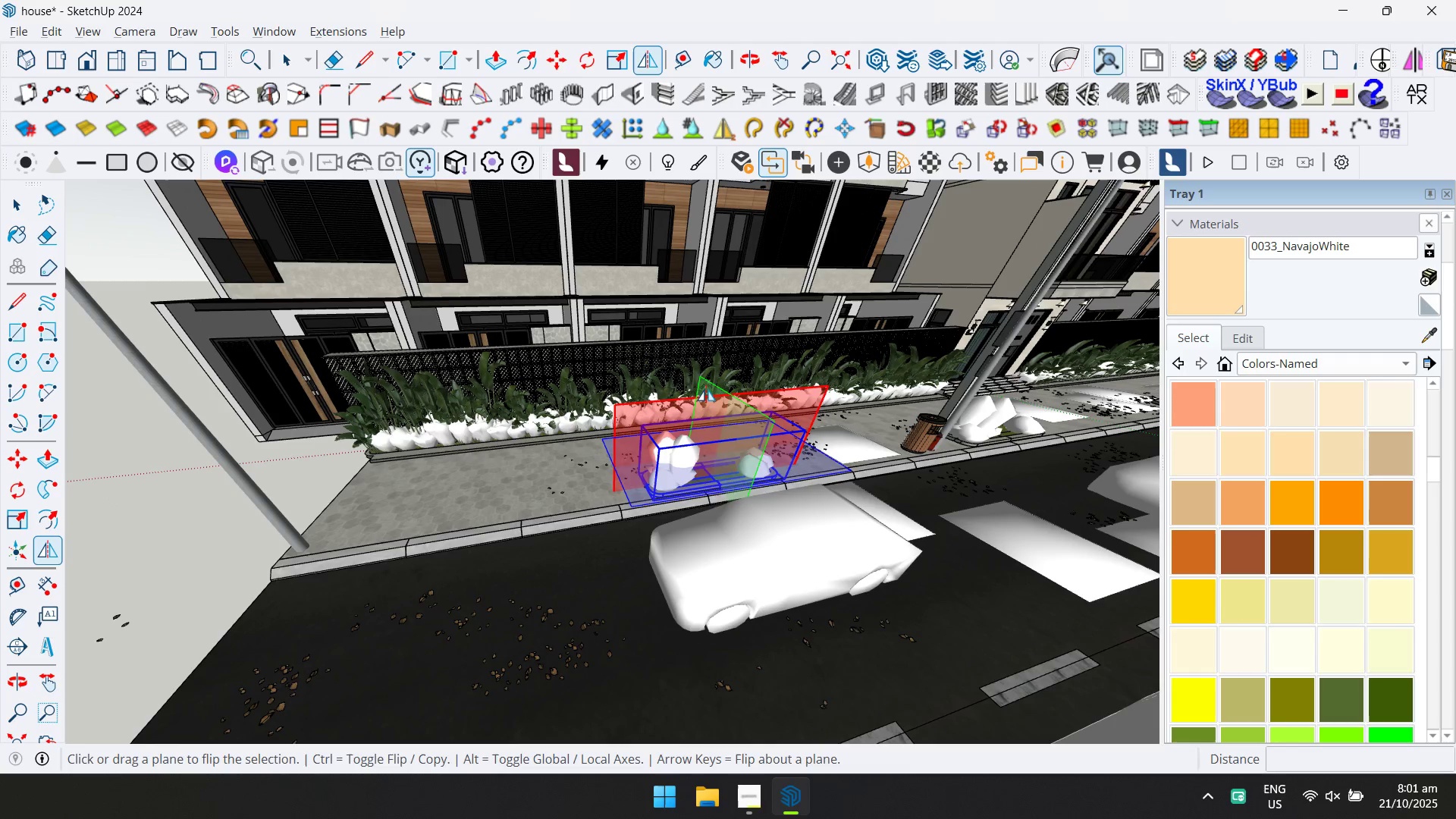 
left_click([706, 388])
 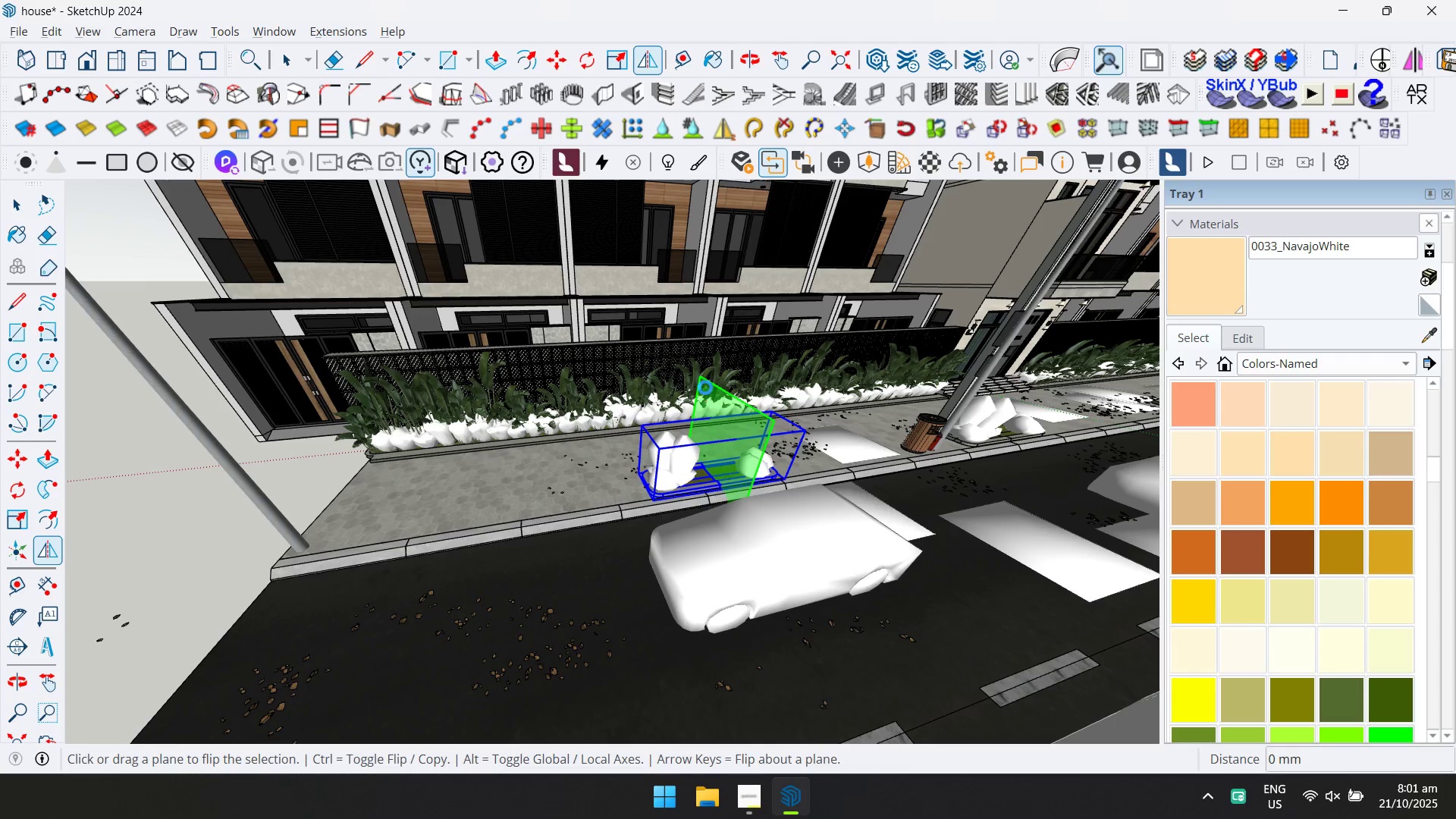 
scroll: coordinate [780, 380], scroll_direction: down, amount: 4.0
 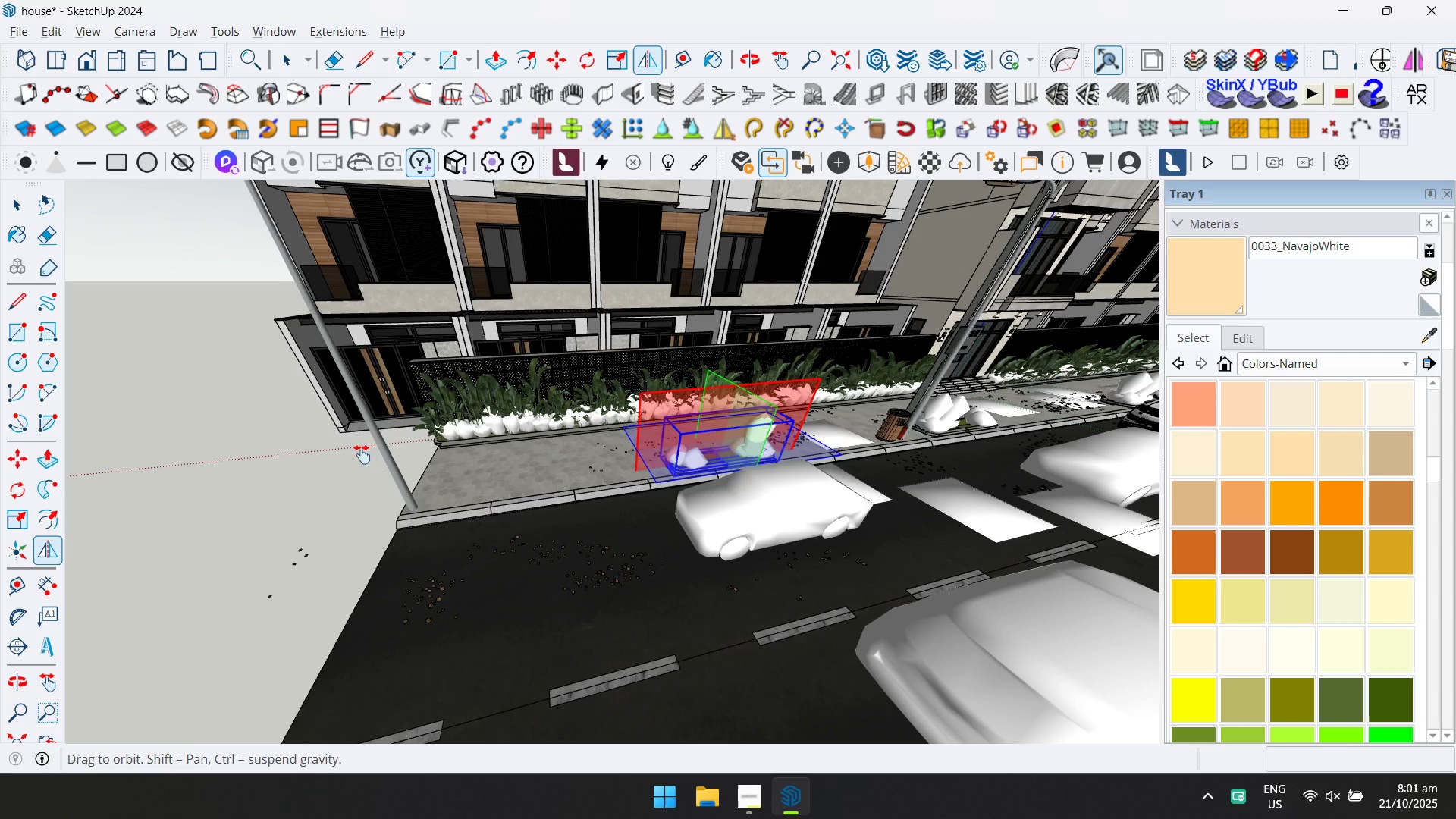 
hold_key(key=ShiftLeft, duration=0.53)
 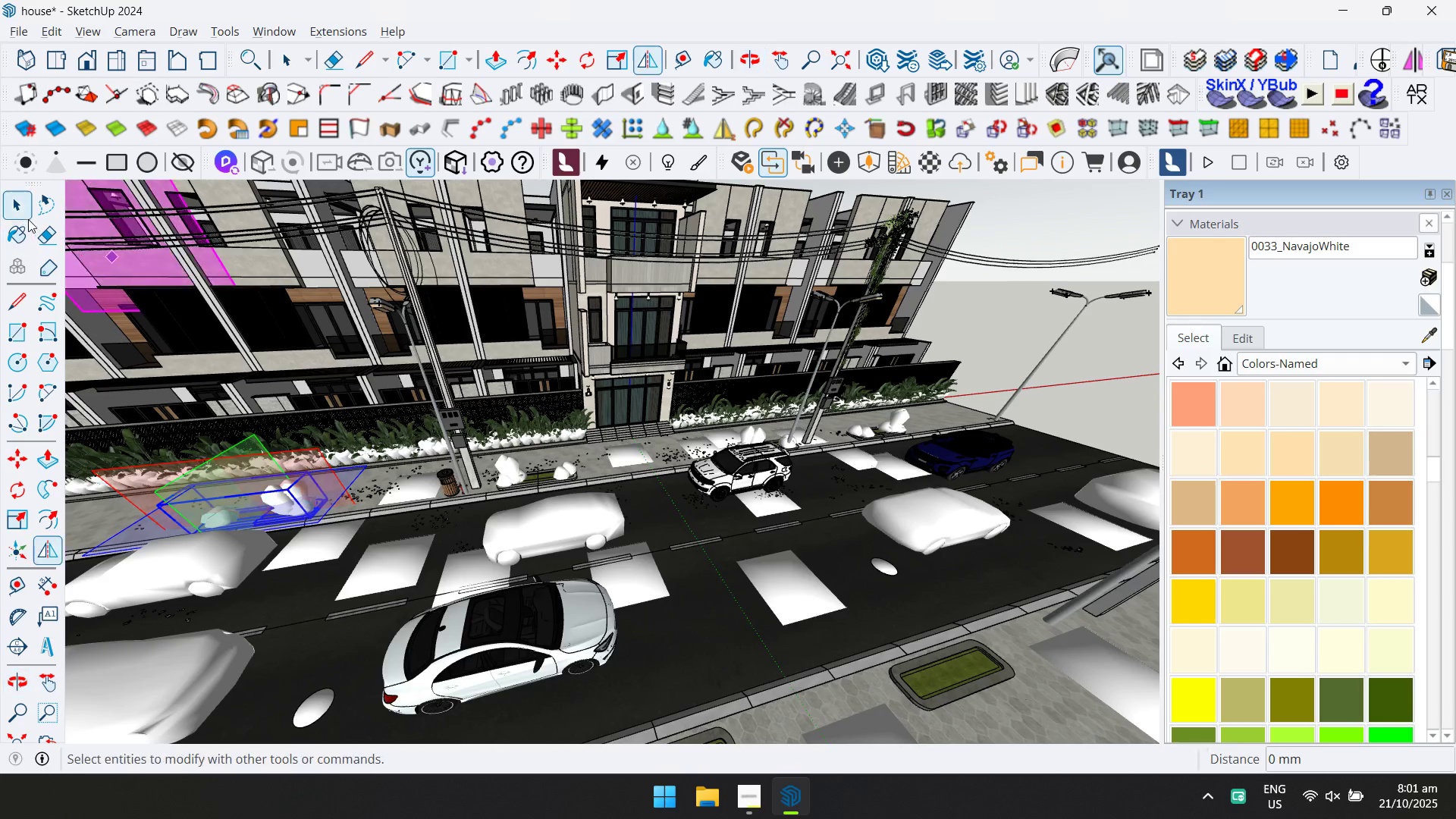 
left_click([8, 208])
 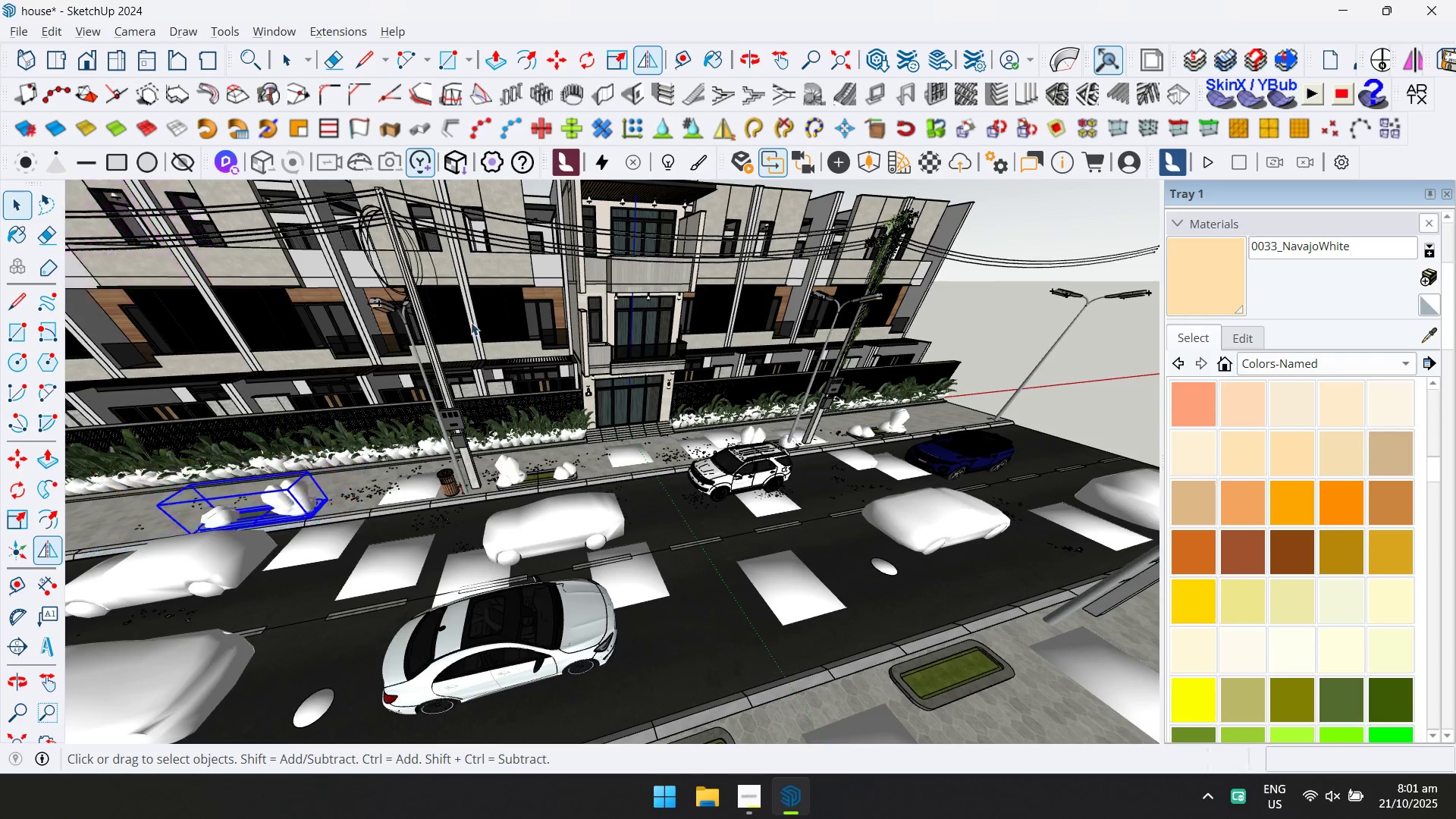 
scroll: coordinate [739, 388], scroll_direction: up, amount: 6.0
 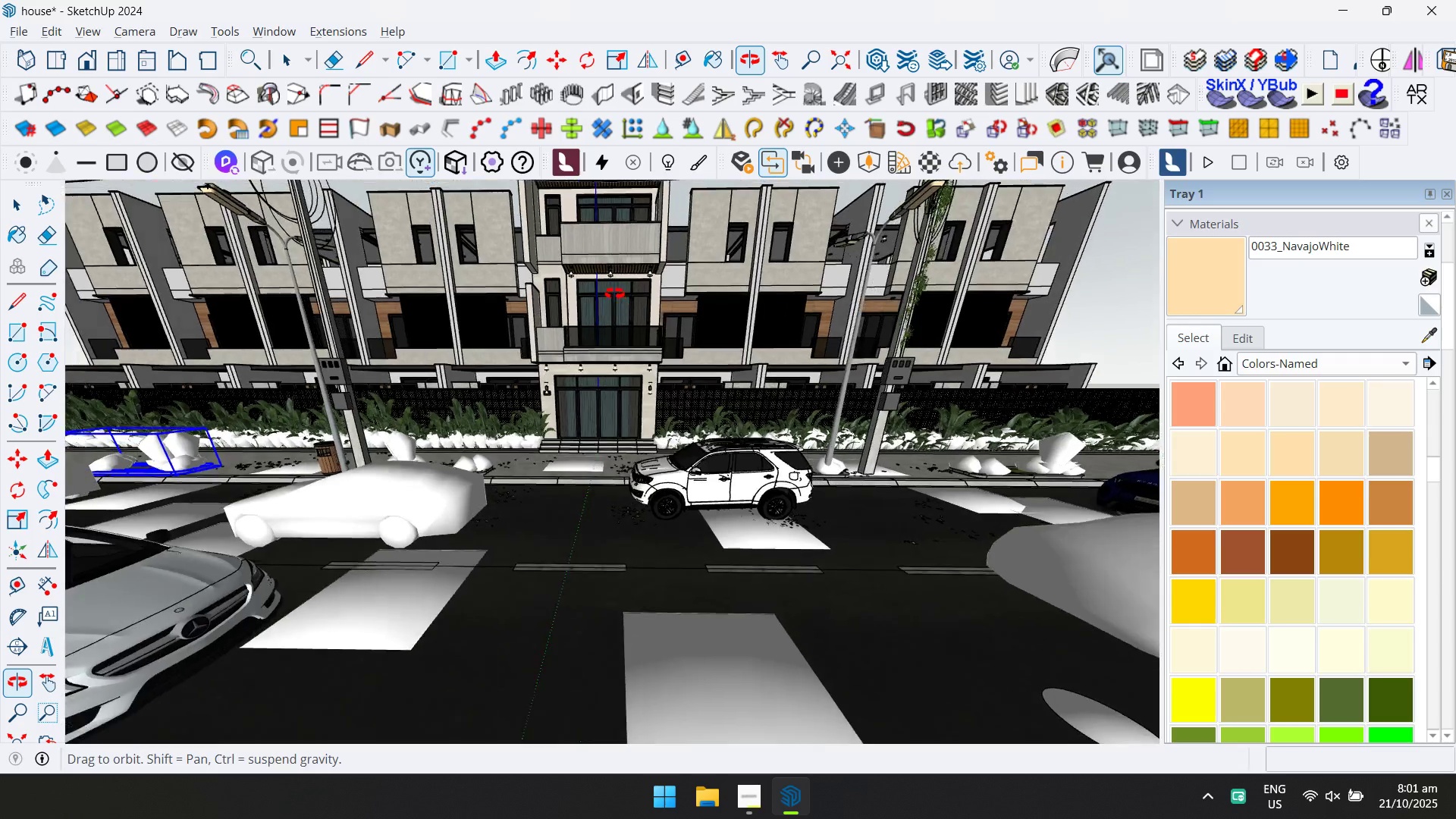 
hold_key(key=ShiftLeft, duration=0.45)
 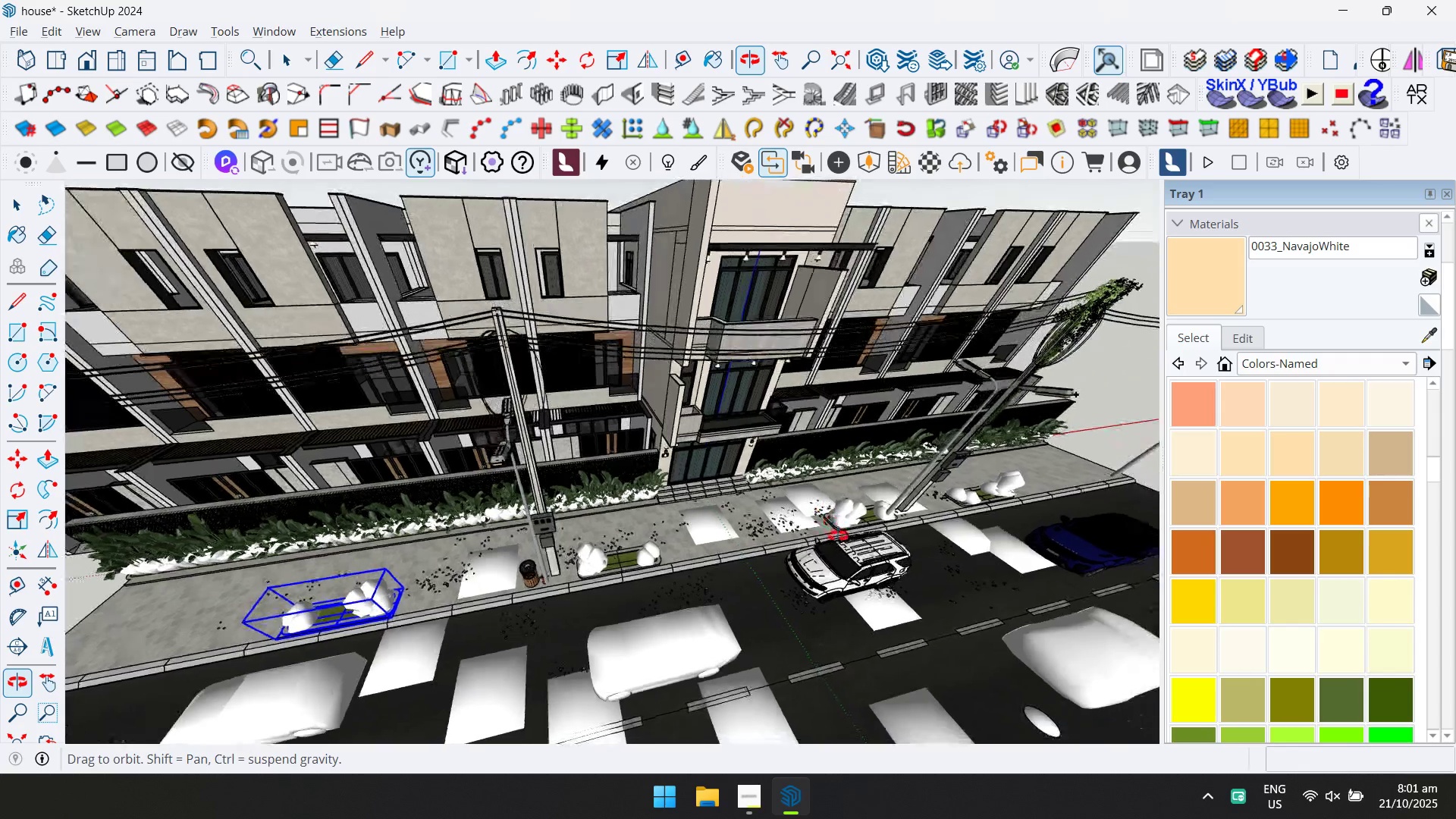 
scroll: coordinate [852, 495], scroll_direction: down, amount: 4.0
 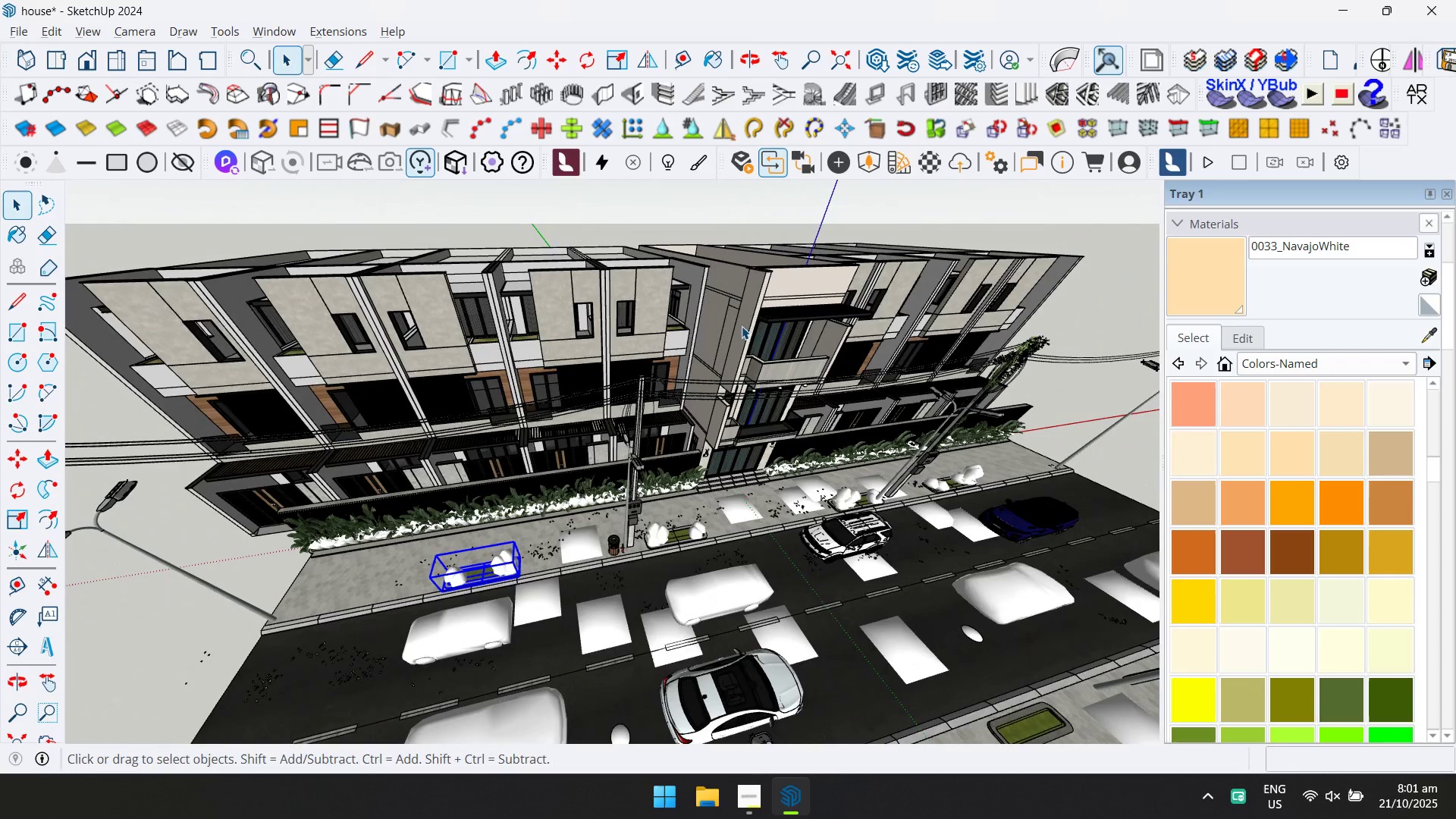 
hold_key(key=ShiftLeft, duration=0.52)
 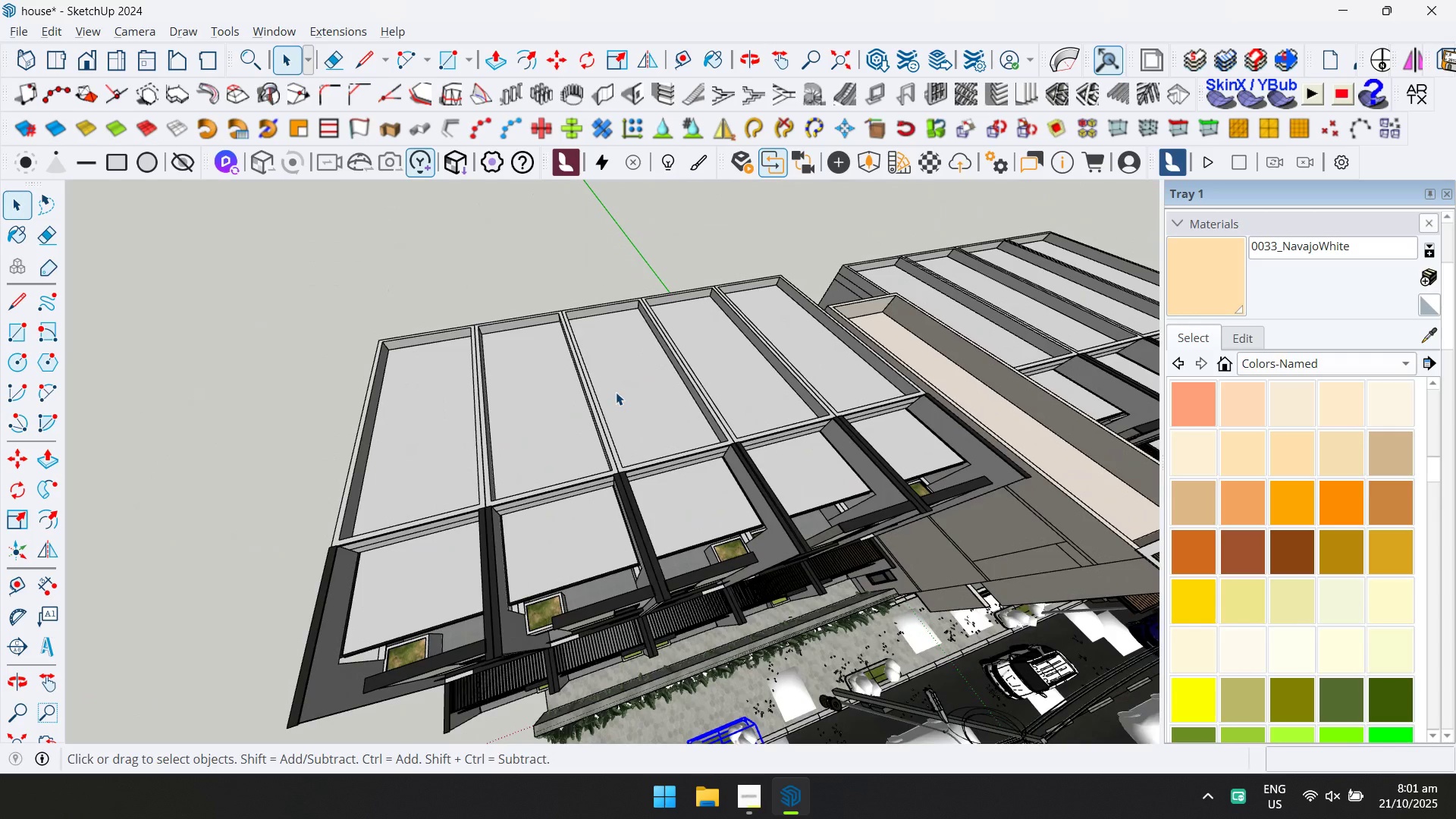 
scroll: coordinate [610, 387], scroll_direction: down, amount: 7.0
 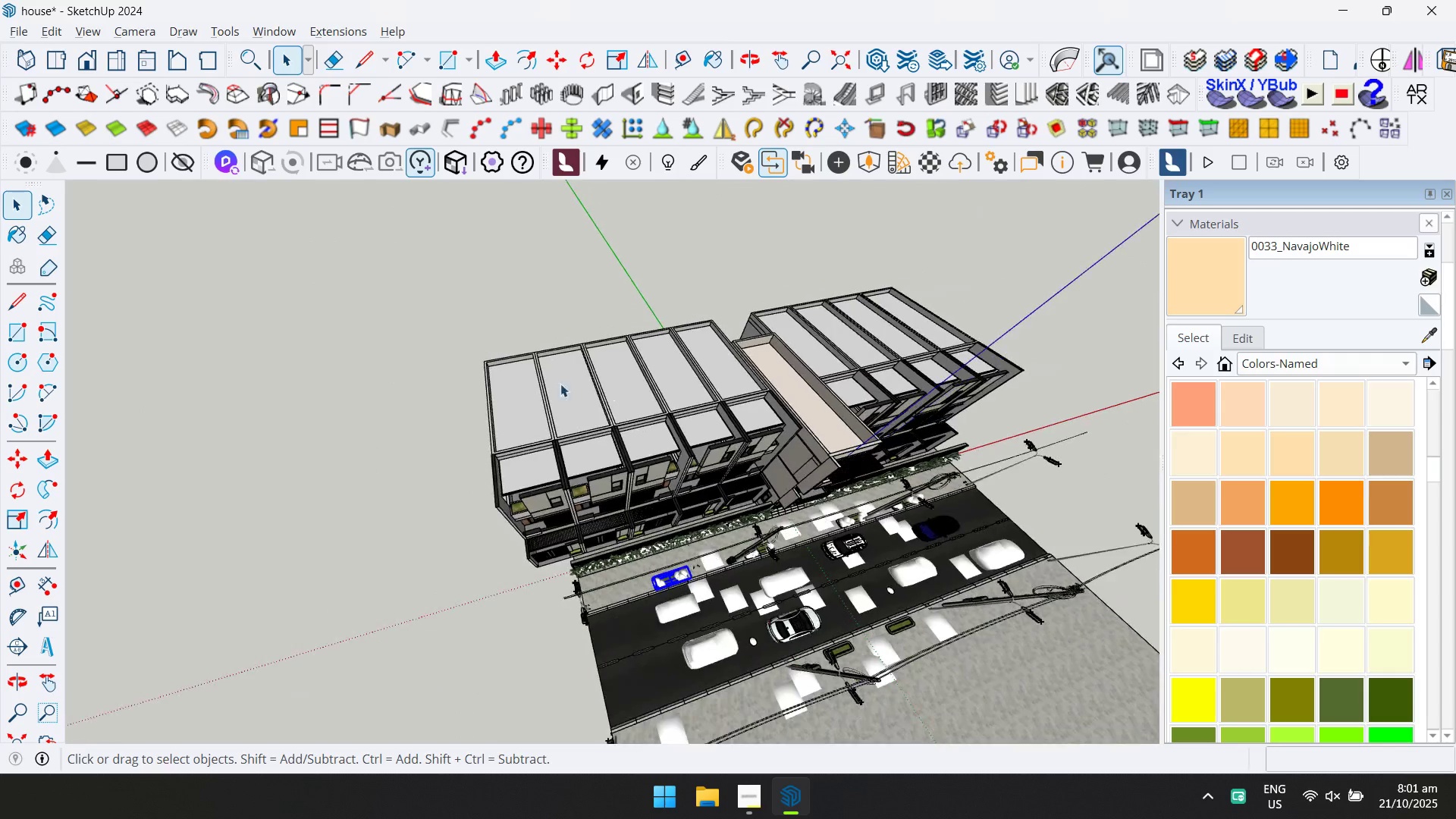 
hold_key(key=ShiftLeft, duration=0.35)
 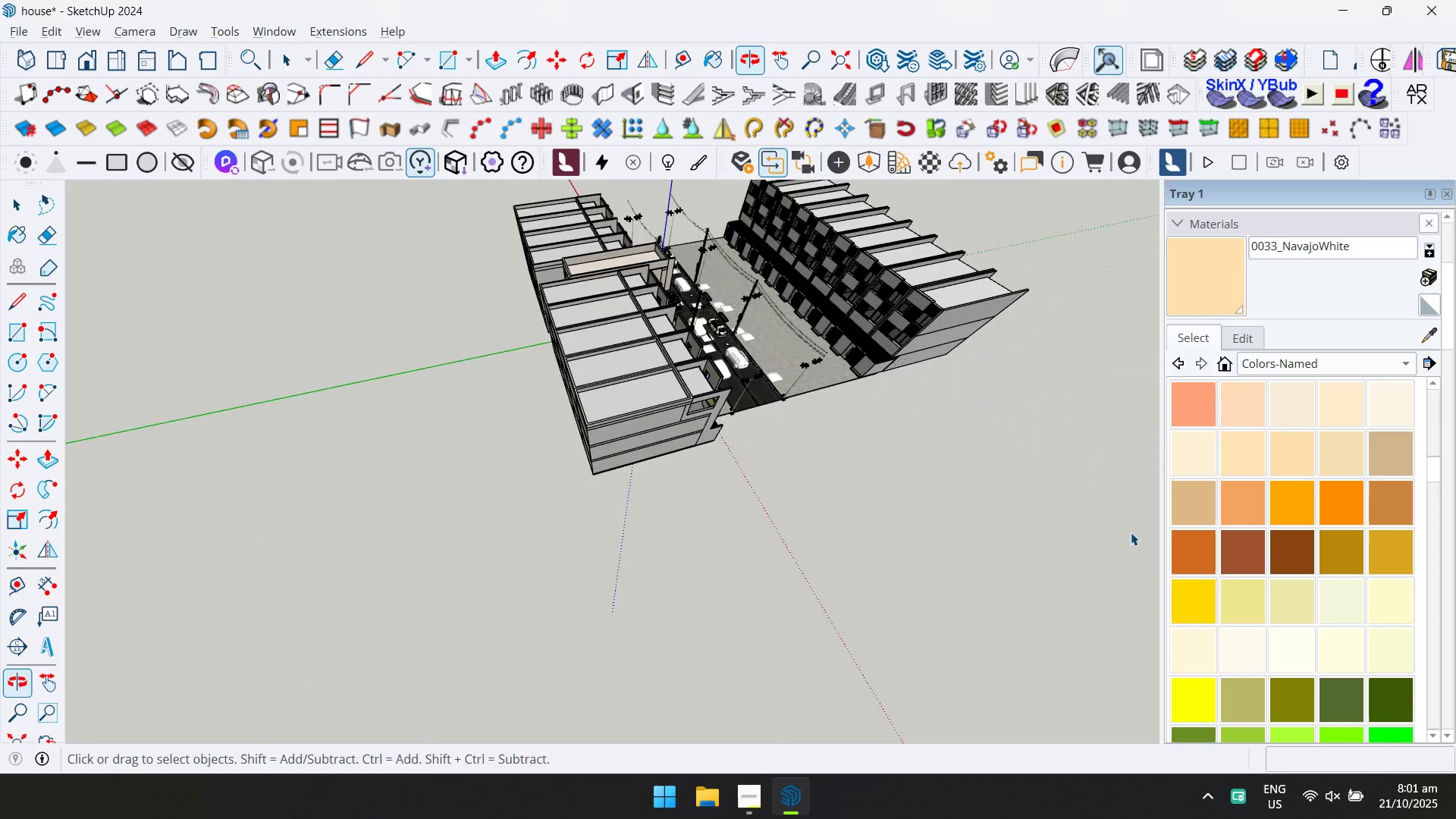 
scroll: coordinate [673, 461], scroll_direction: down, amount: 3.0
 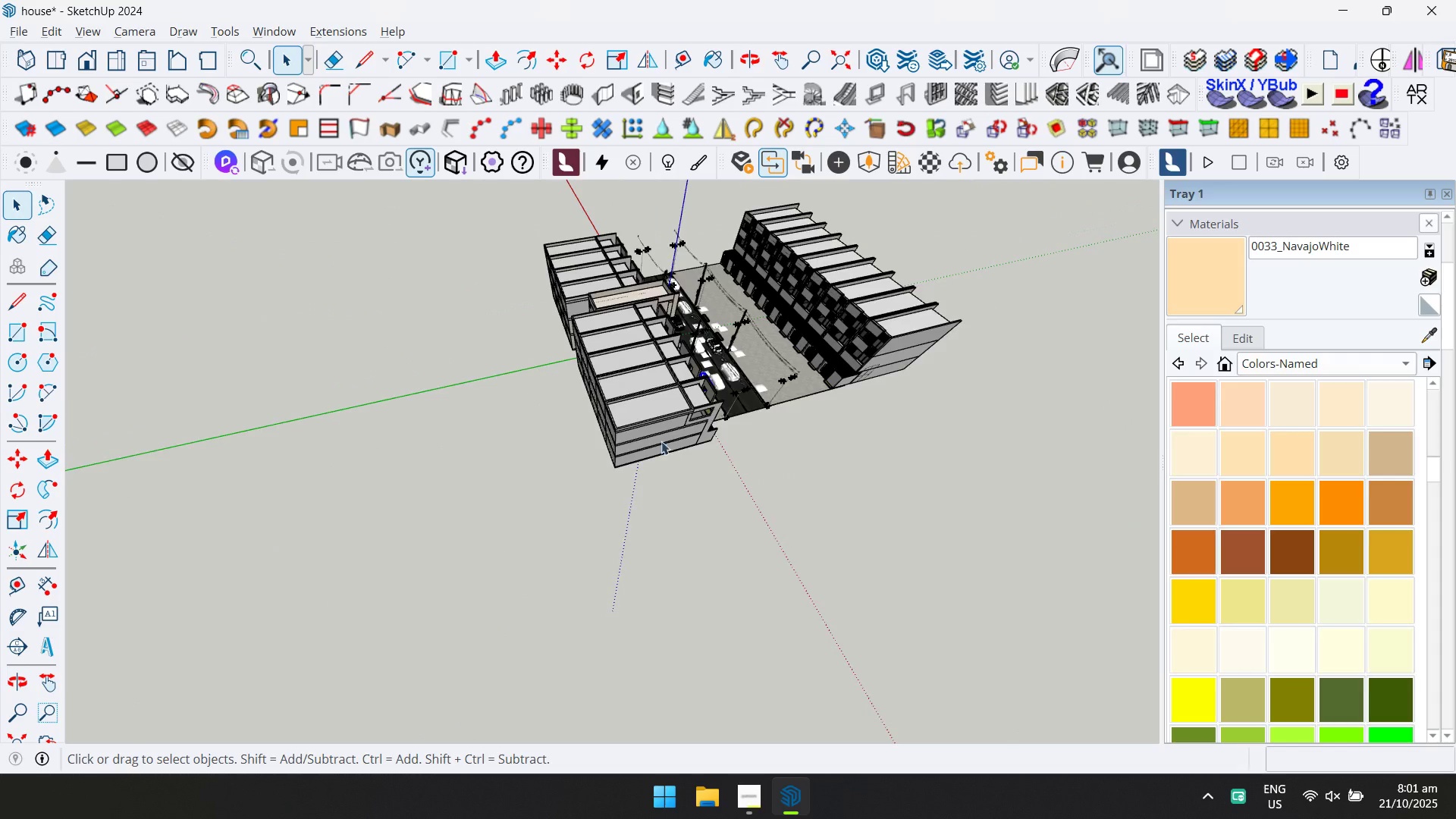 
key(Shift+ShiftLeft)
 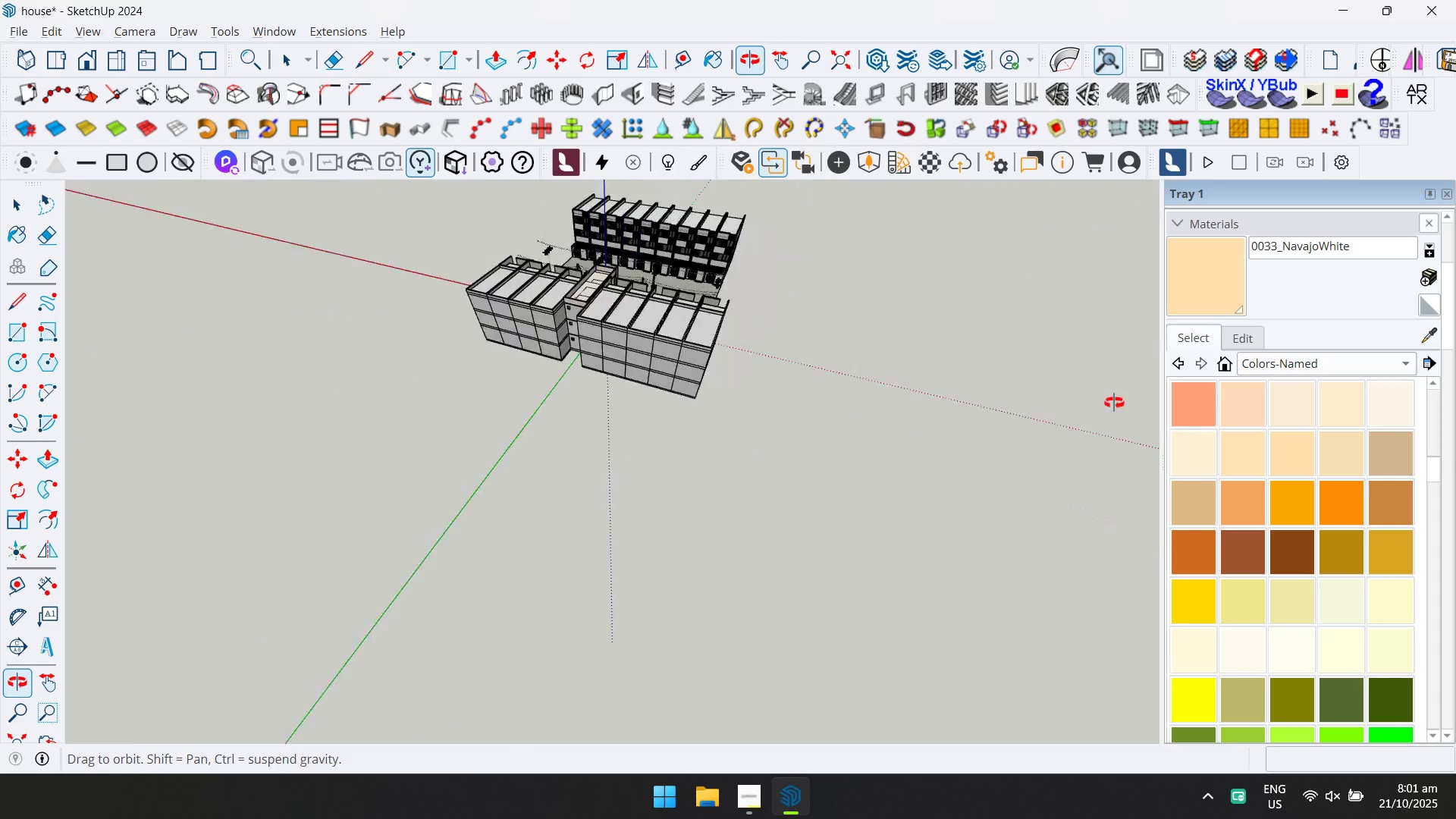 
scroll: coordinate [683, 394], scroll_direction: up, amount: 5.0
 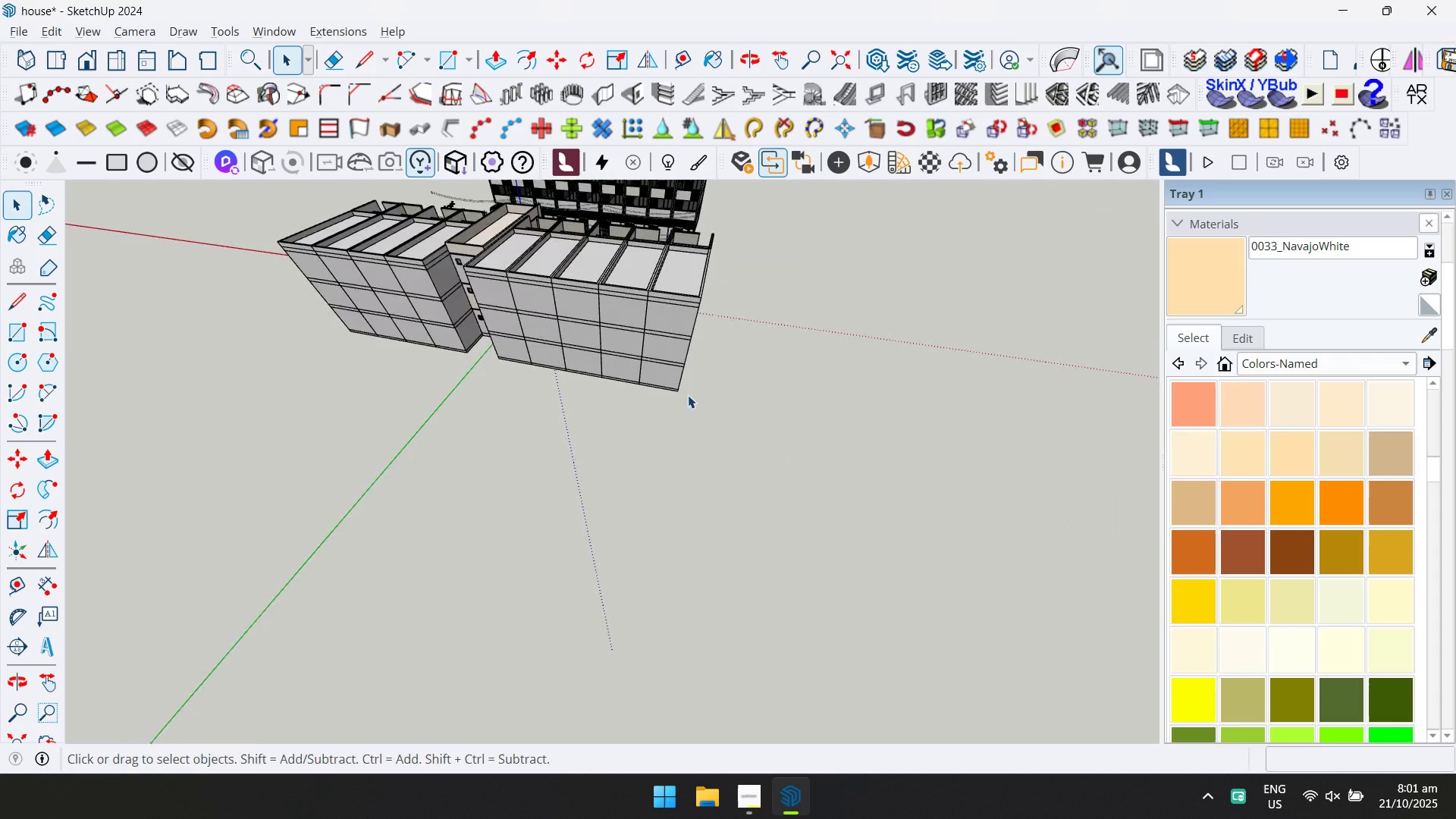 
key(R)
 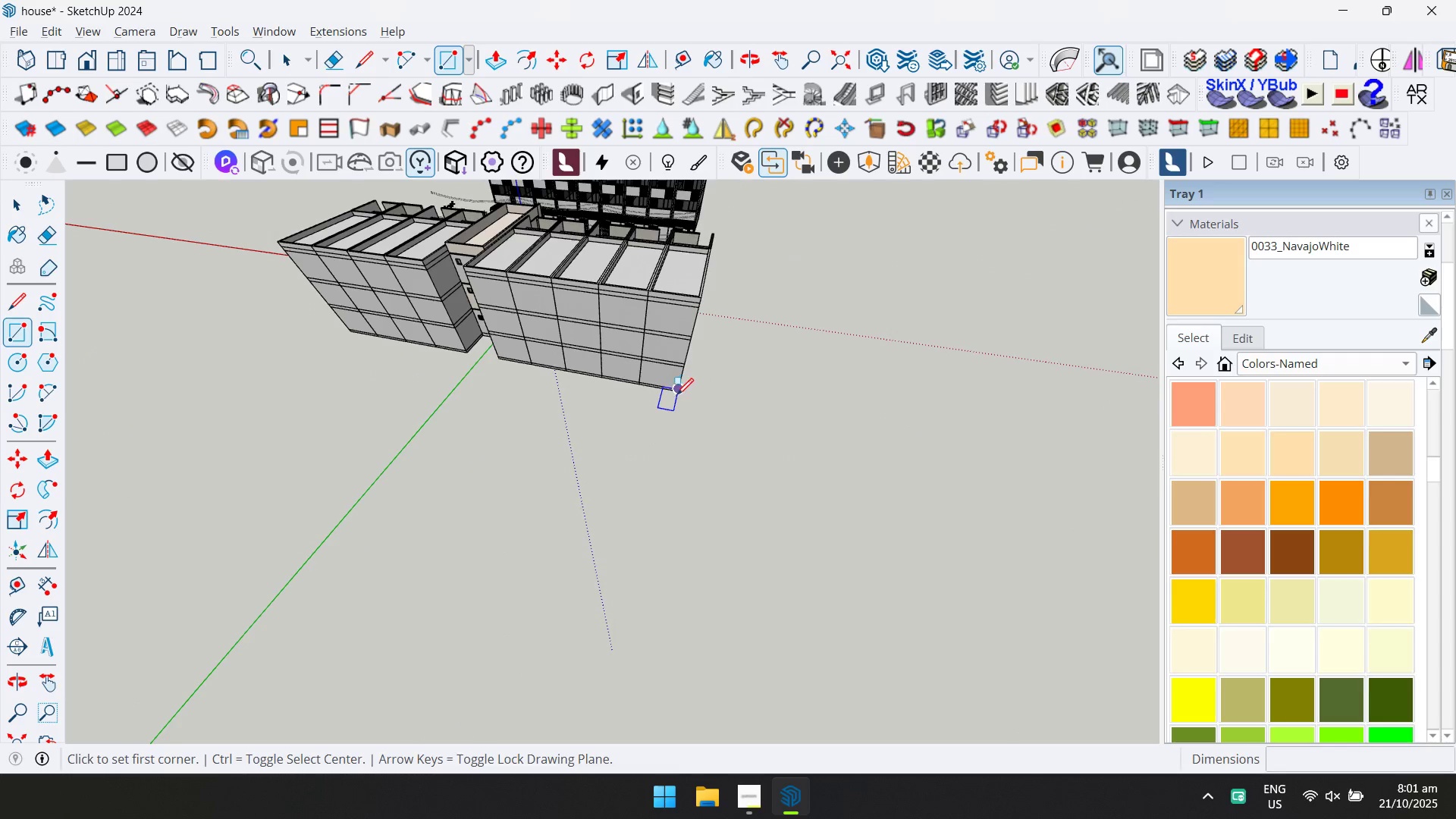 
scroll: coordinate [678, 398], scroll_direction: up, amount: 5.0
 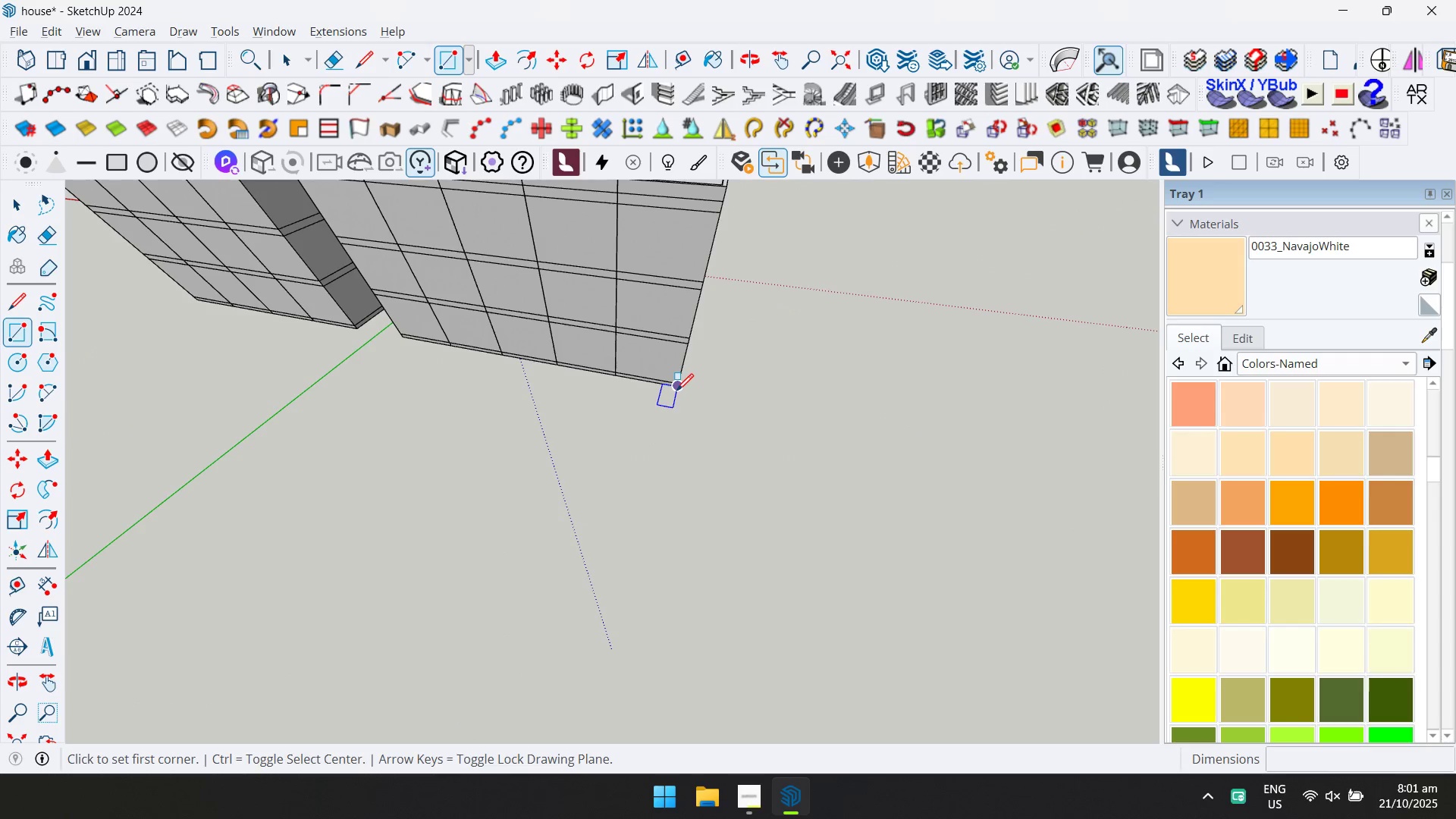 
left_click_drag(start_coordinate=[676, 391], to_coordinate=[667, 392])
 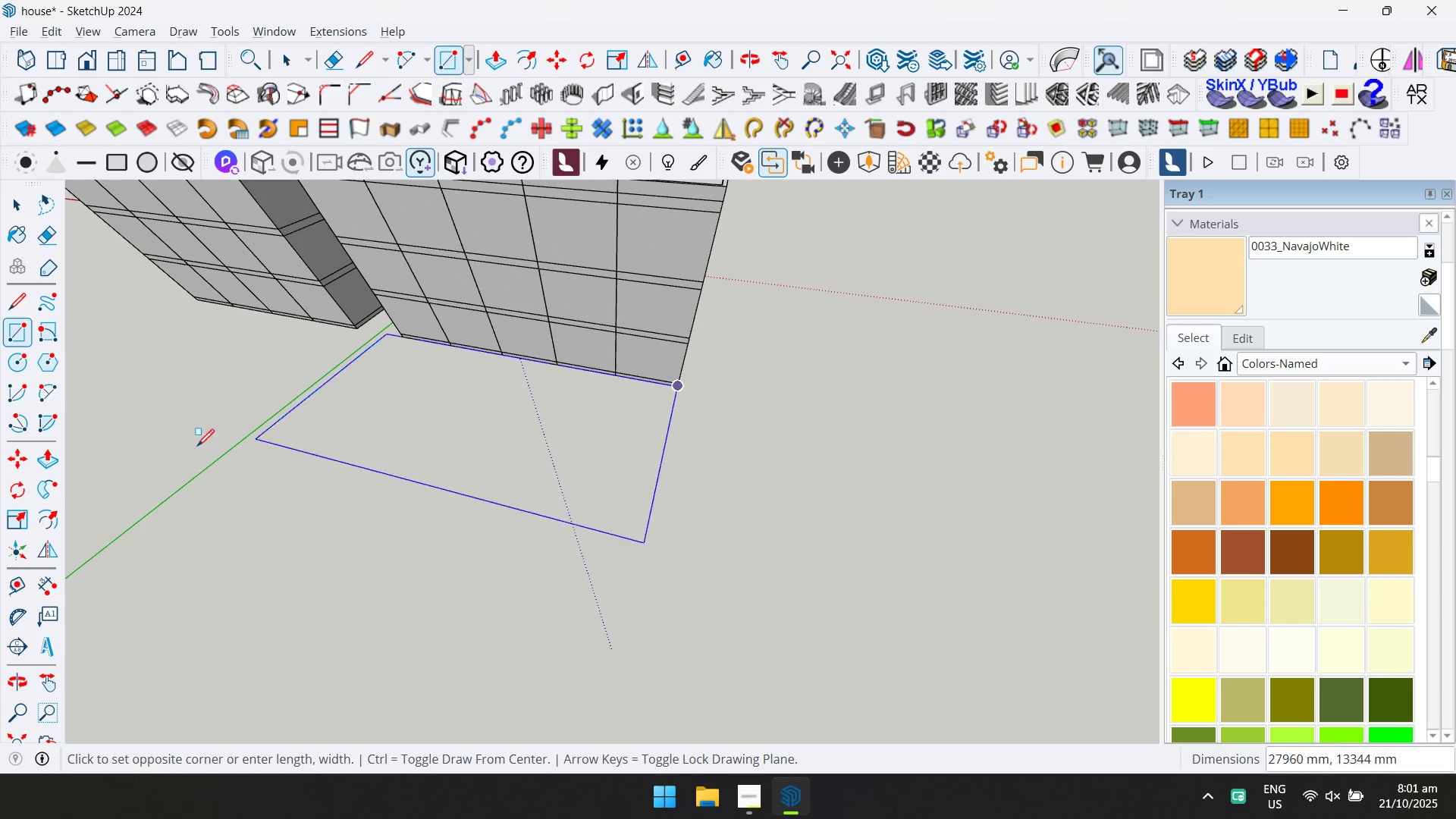 
scroll: coordinate [139, 455], scroll_direction: down, amount: 4.0
 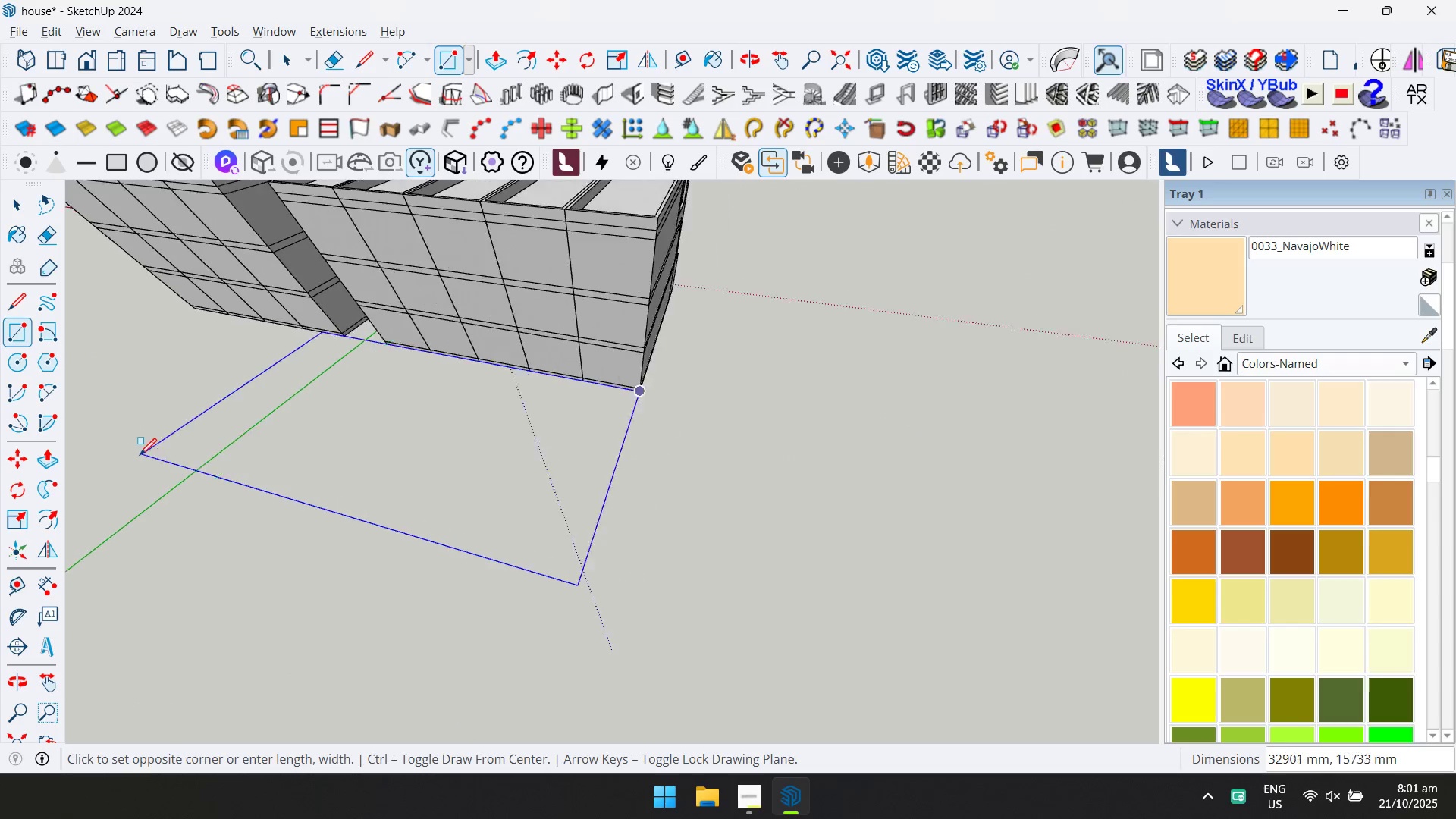 
hold_key(key=ShiftLeft, duration=0.38)
 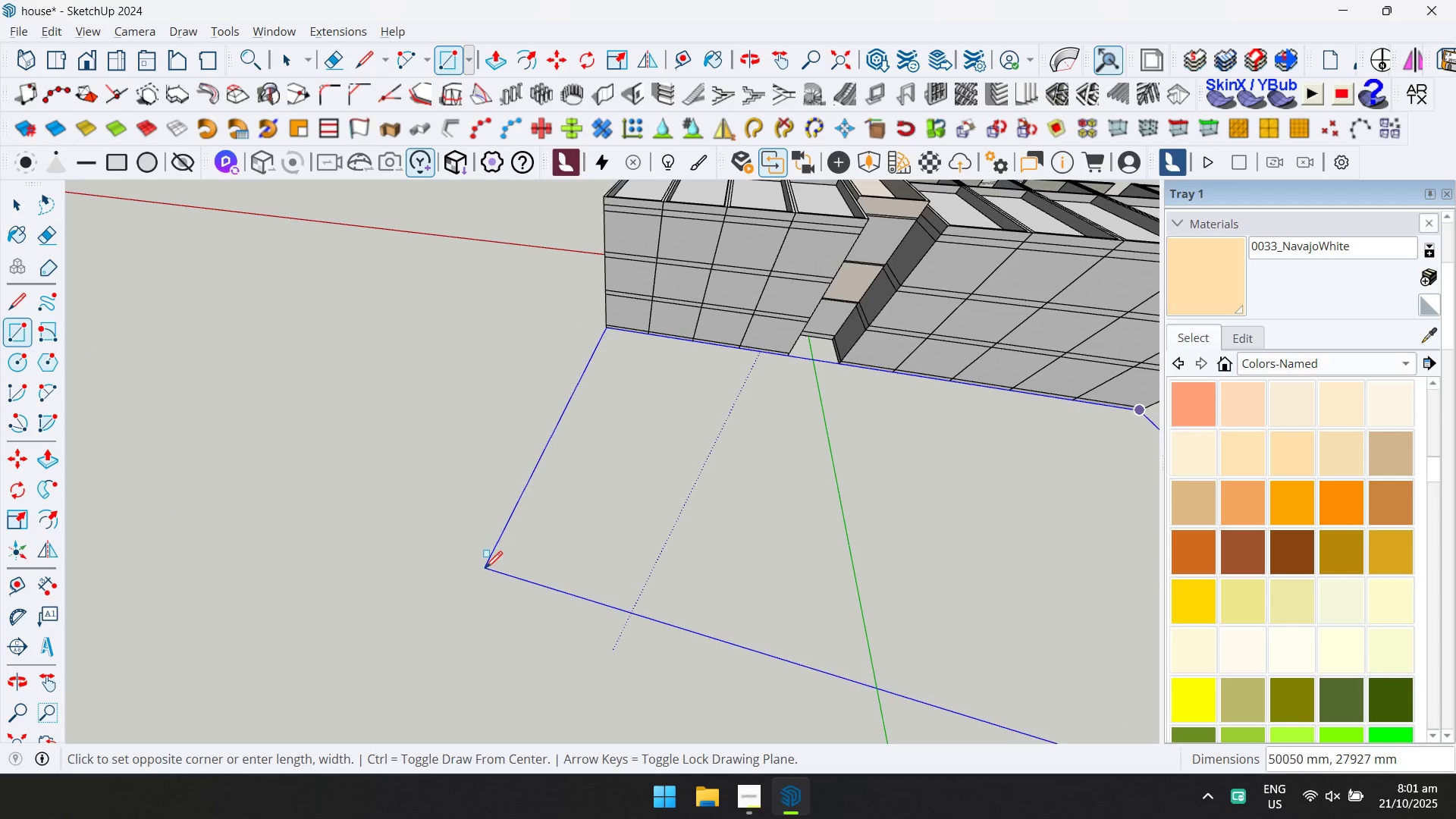 
left_click([485, 568])
 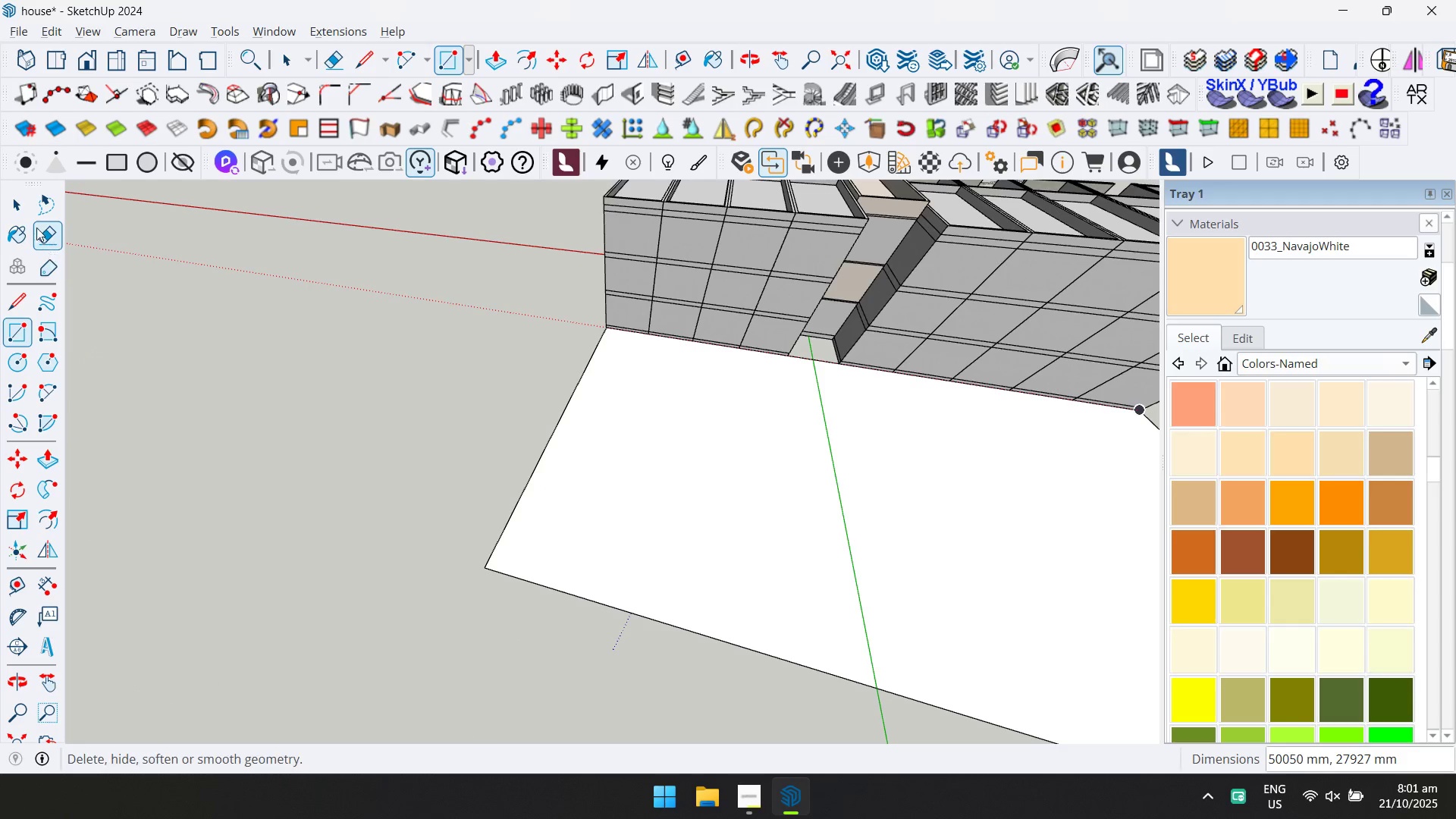 
left_click_drag(start_coordinate=[20, 210], to_coordinate=[33, 216])
 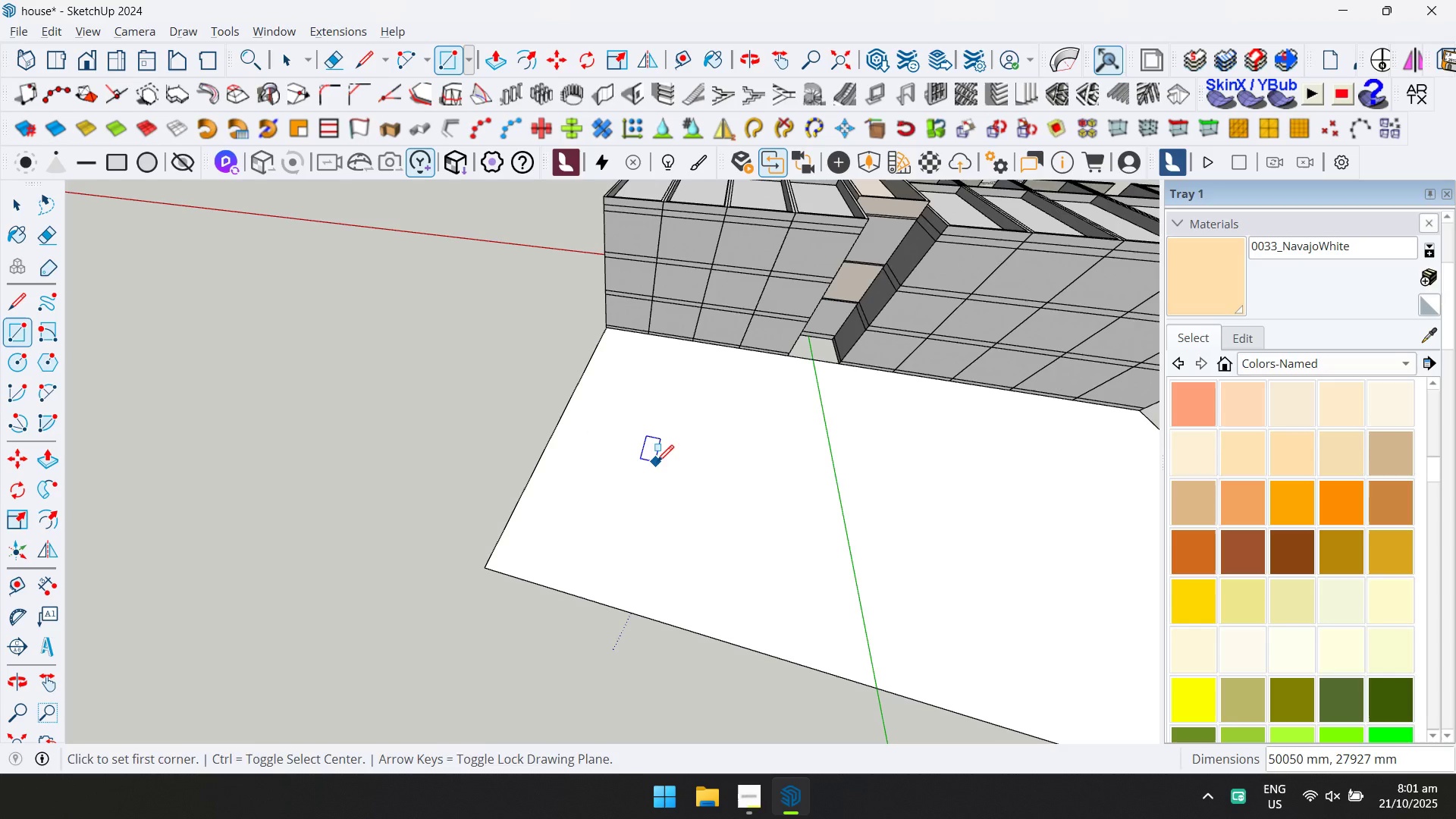 
double_click([657, 463])
 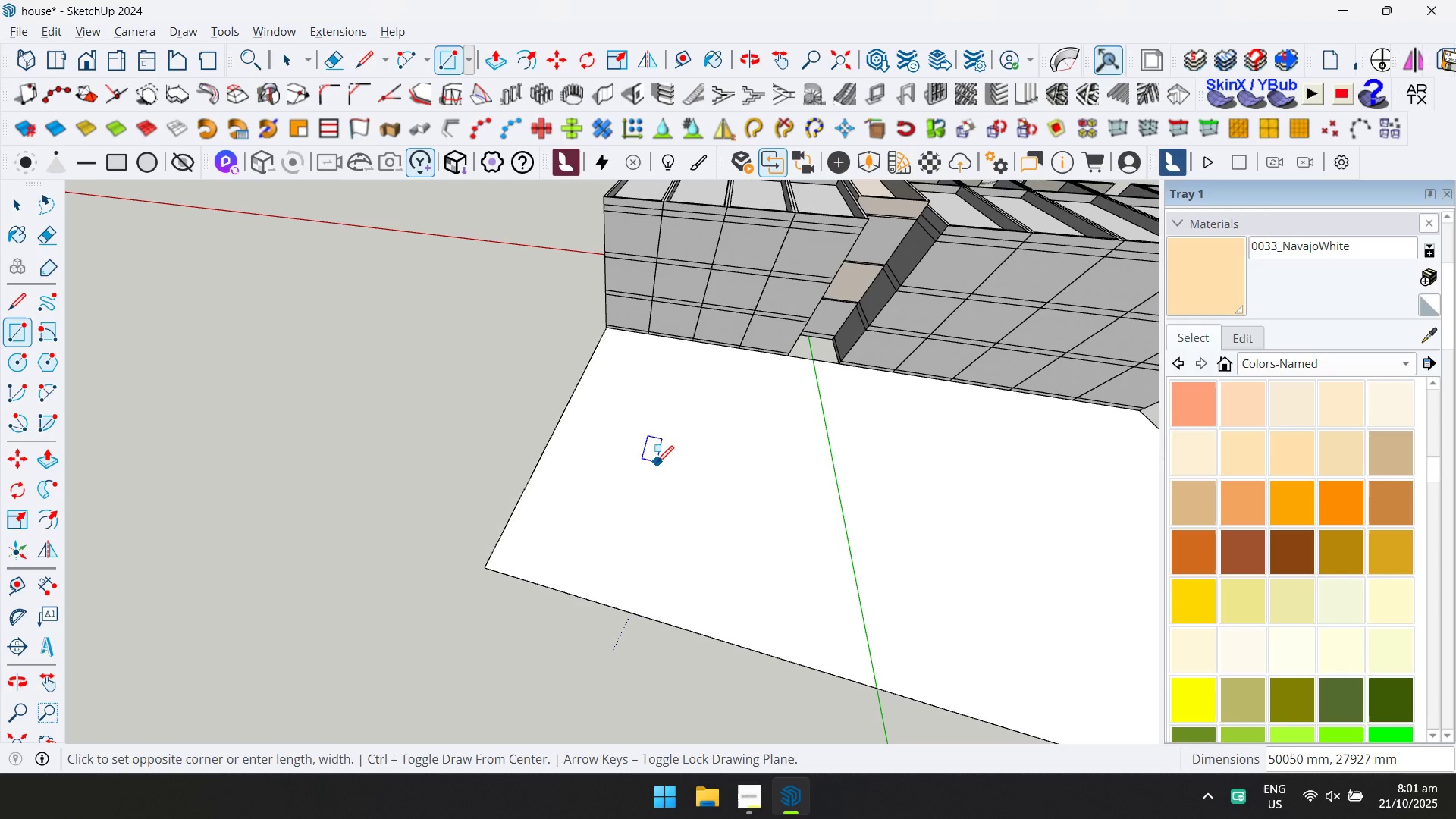 
triple_click([657, 463])
 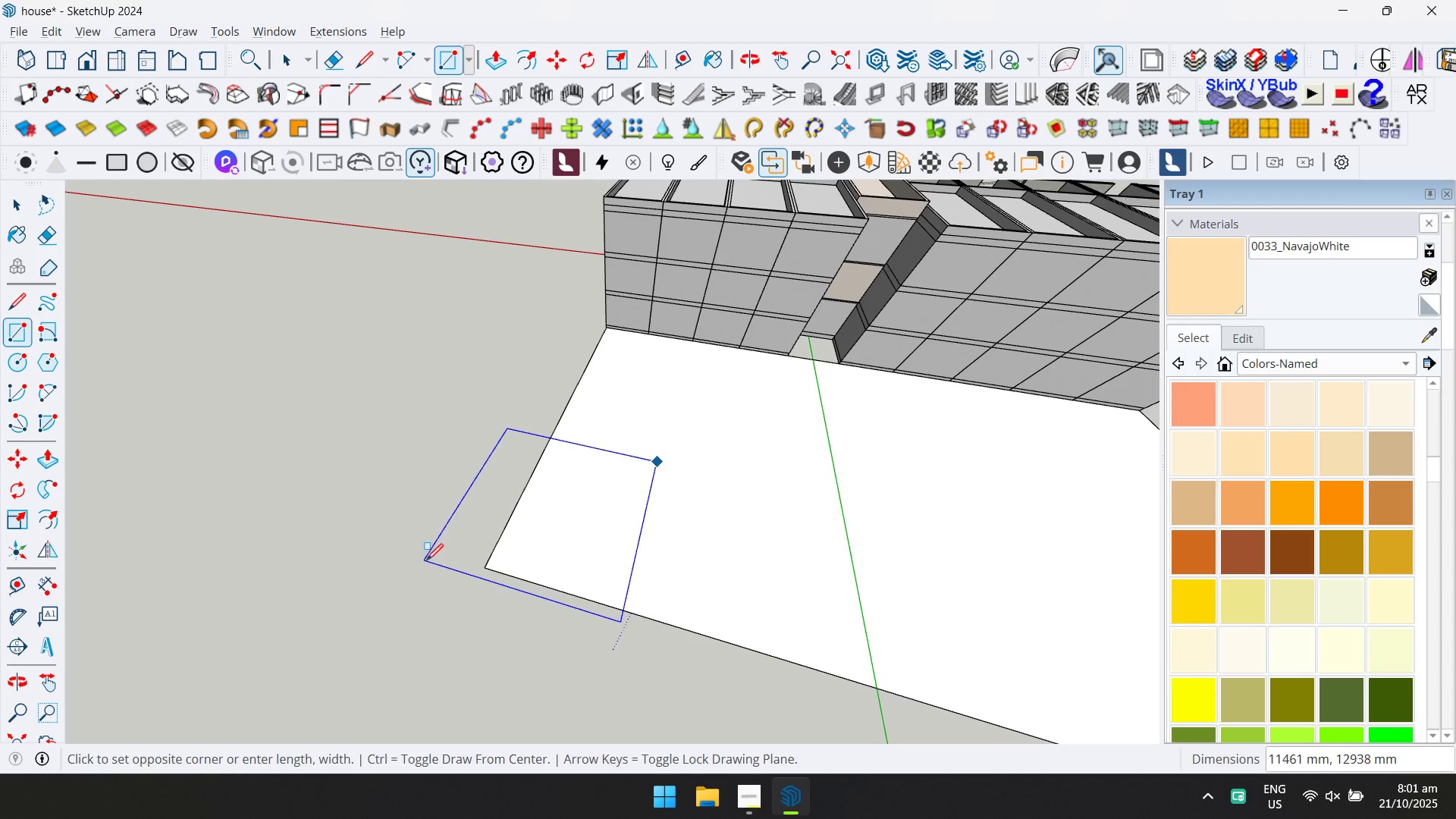 
key(Escape)
 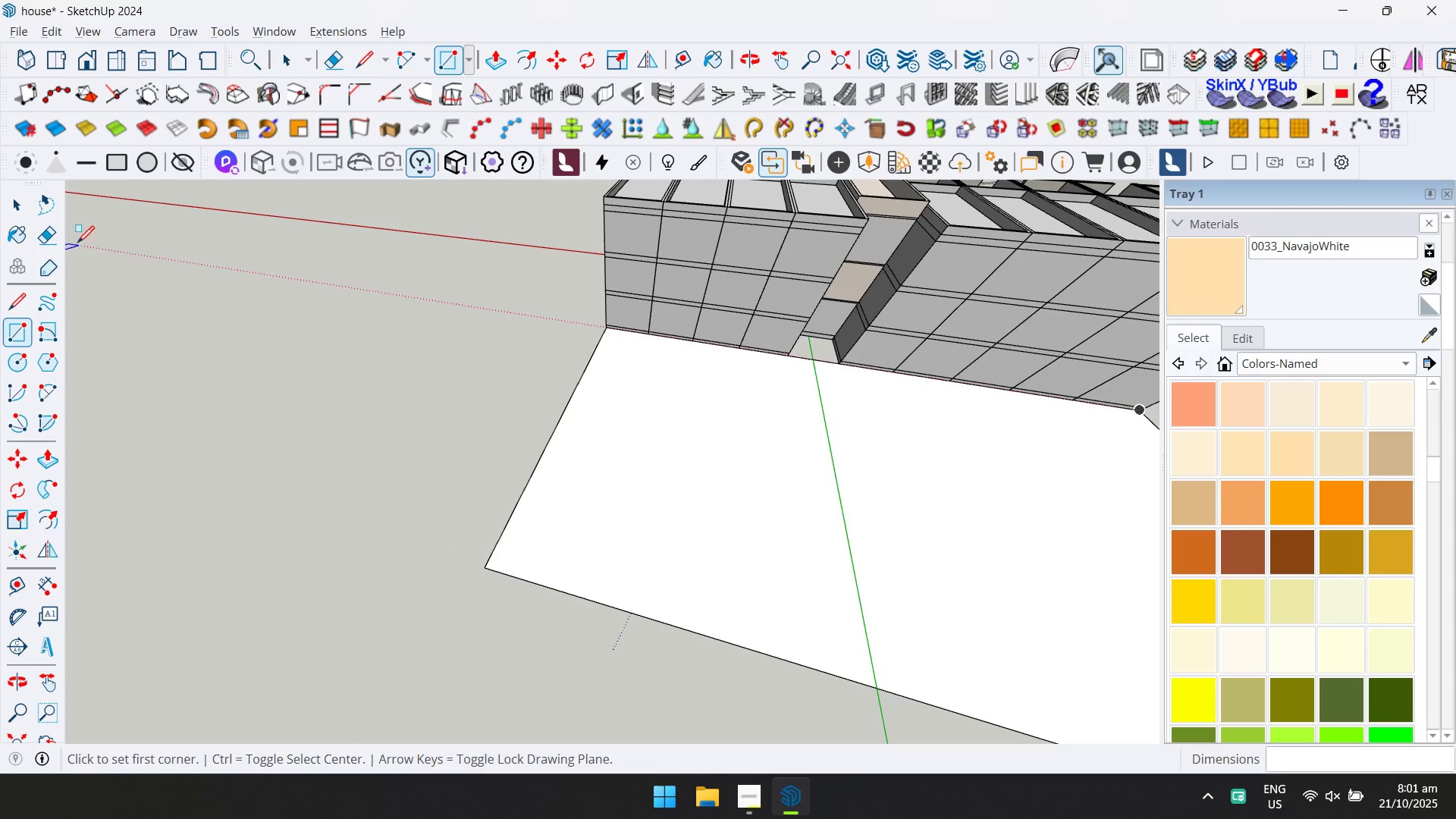 
key(Space)
 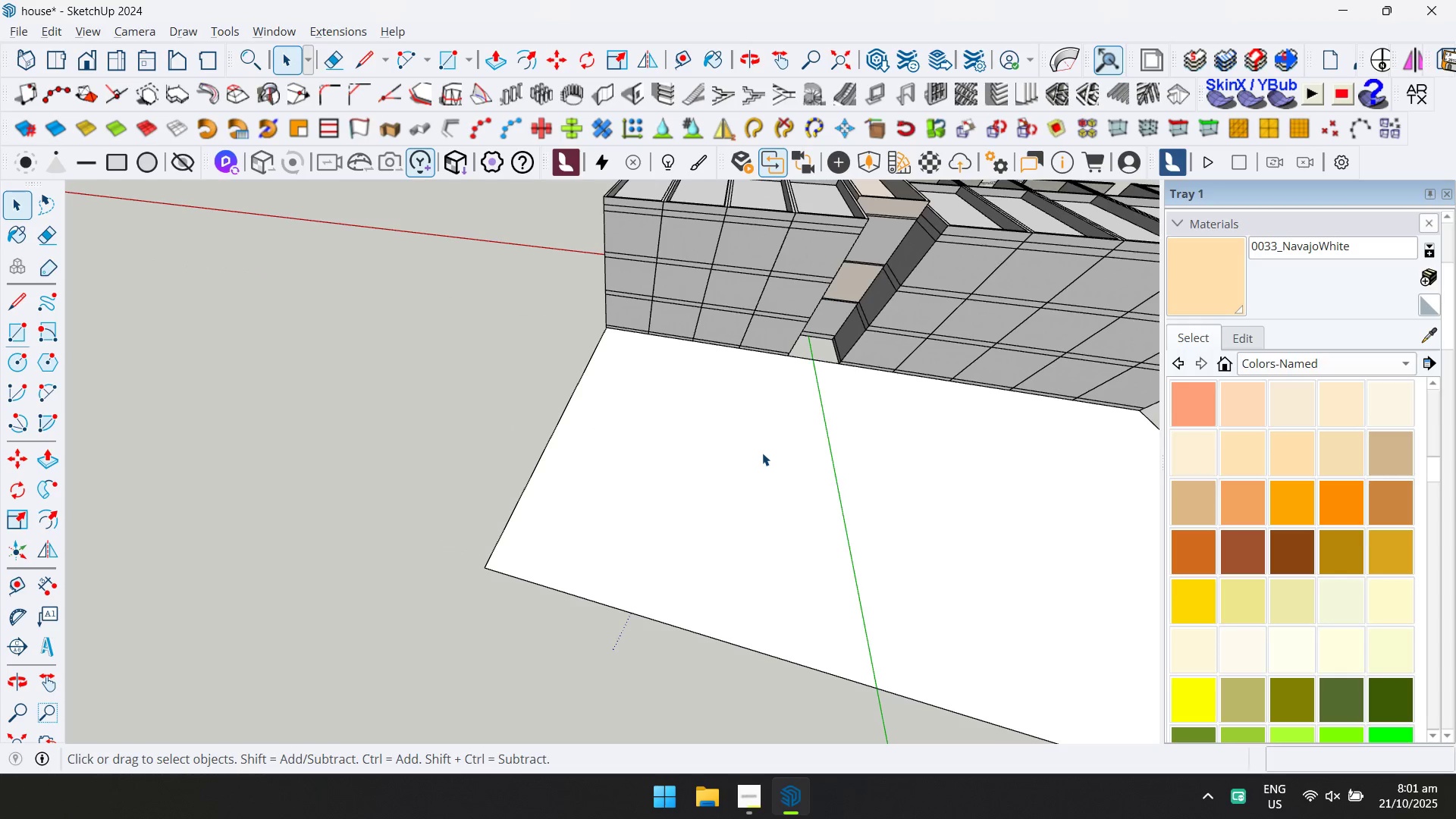 
double_click([761, 453])
 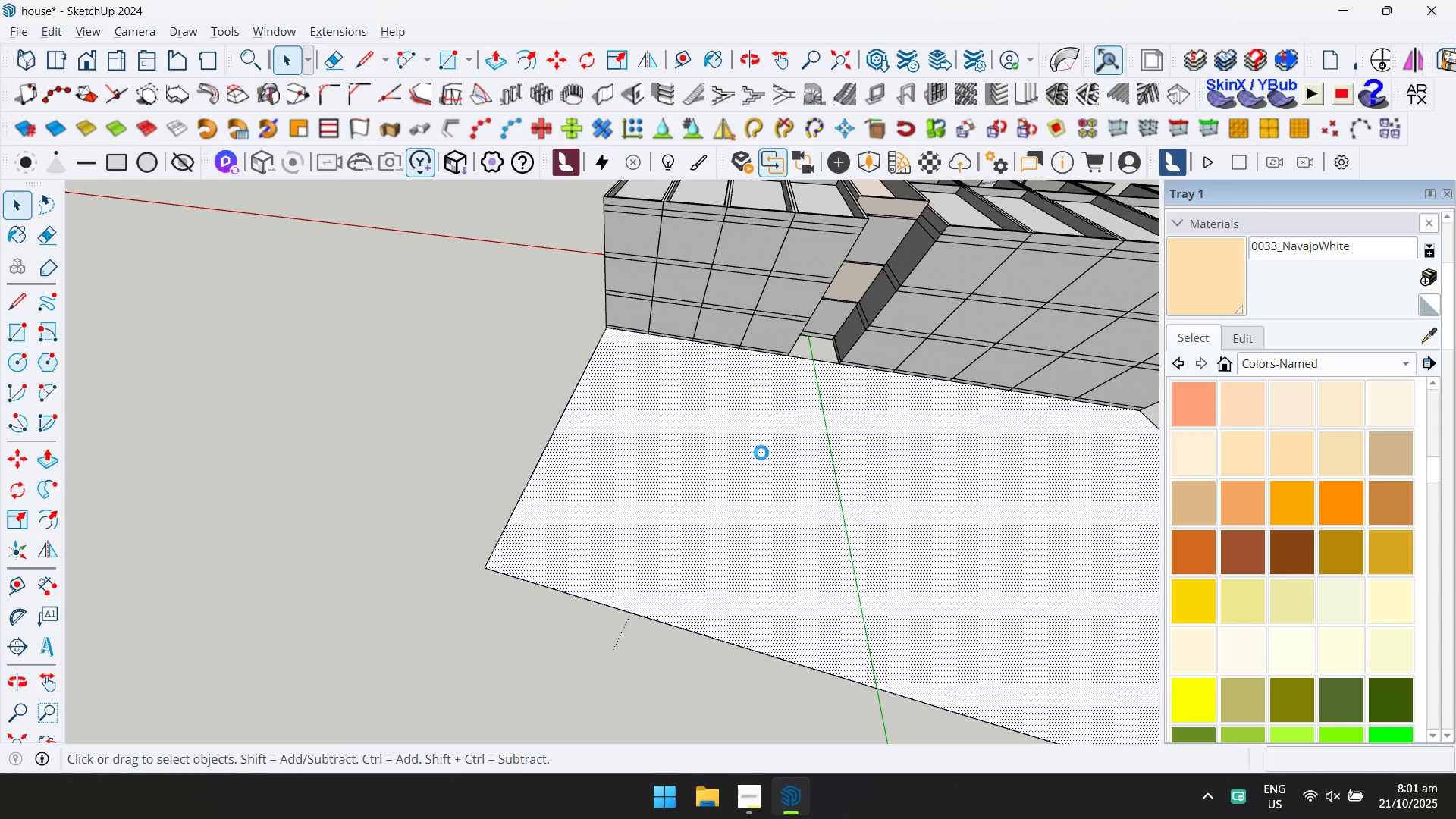 
right_click([761, 453])
 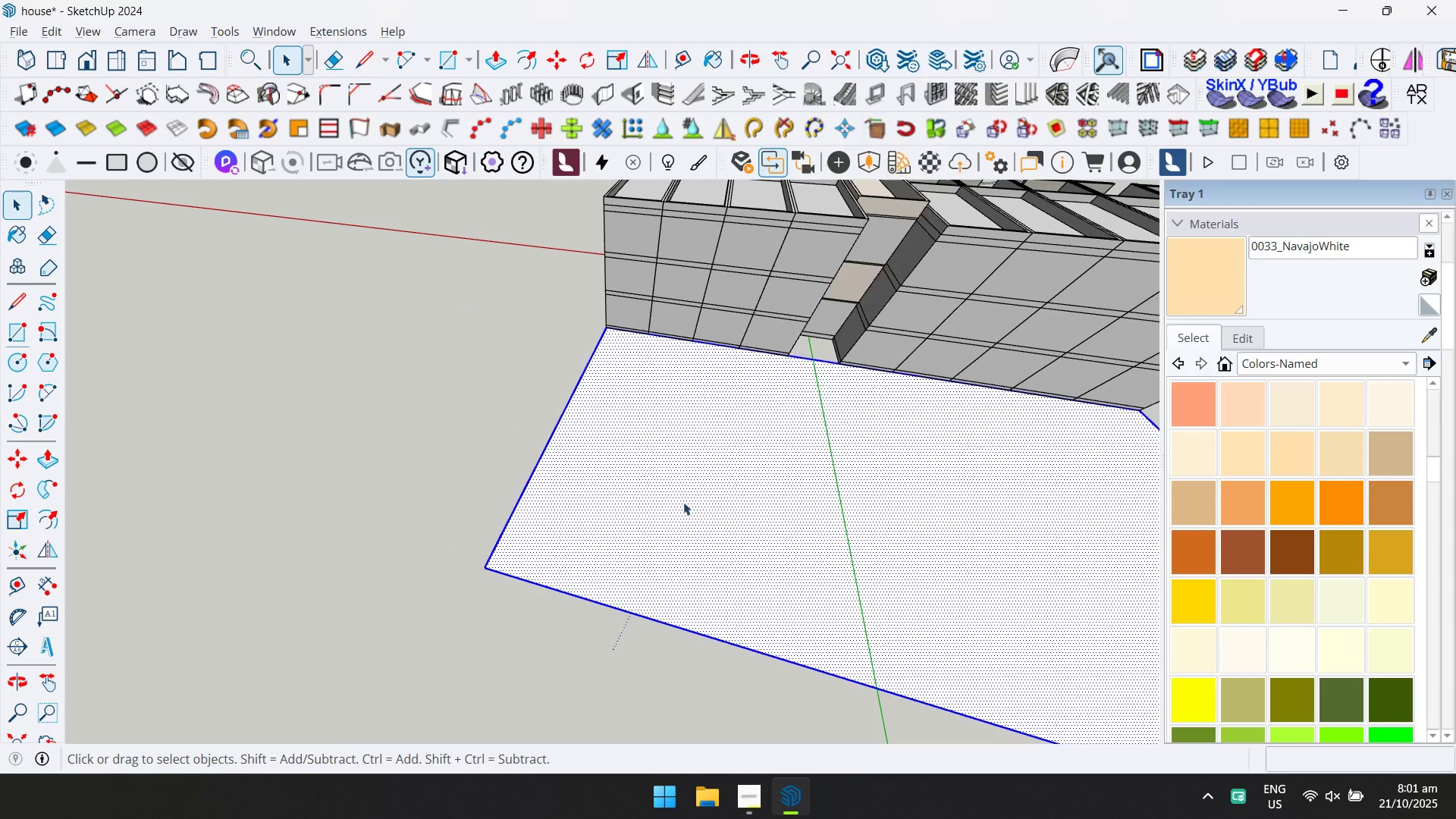 
double_click([680, 502])
 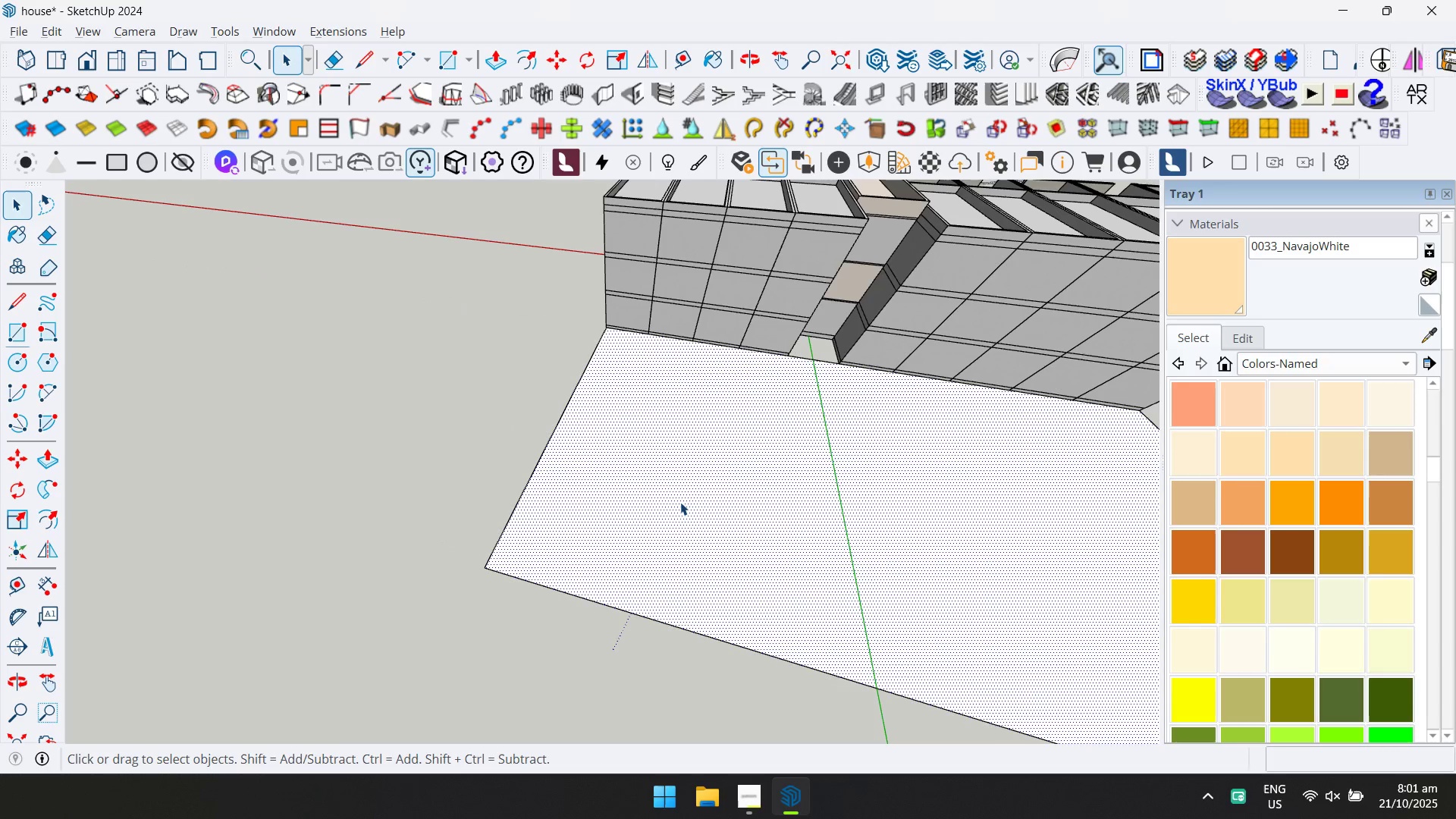 
triple_click([680, 502])
 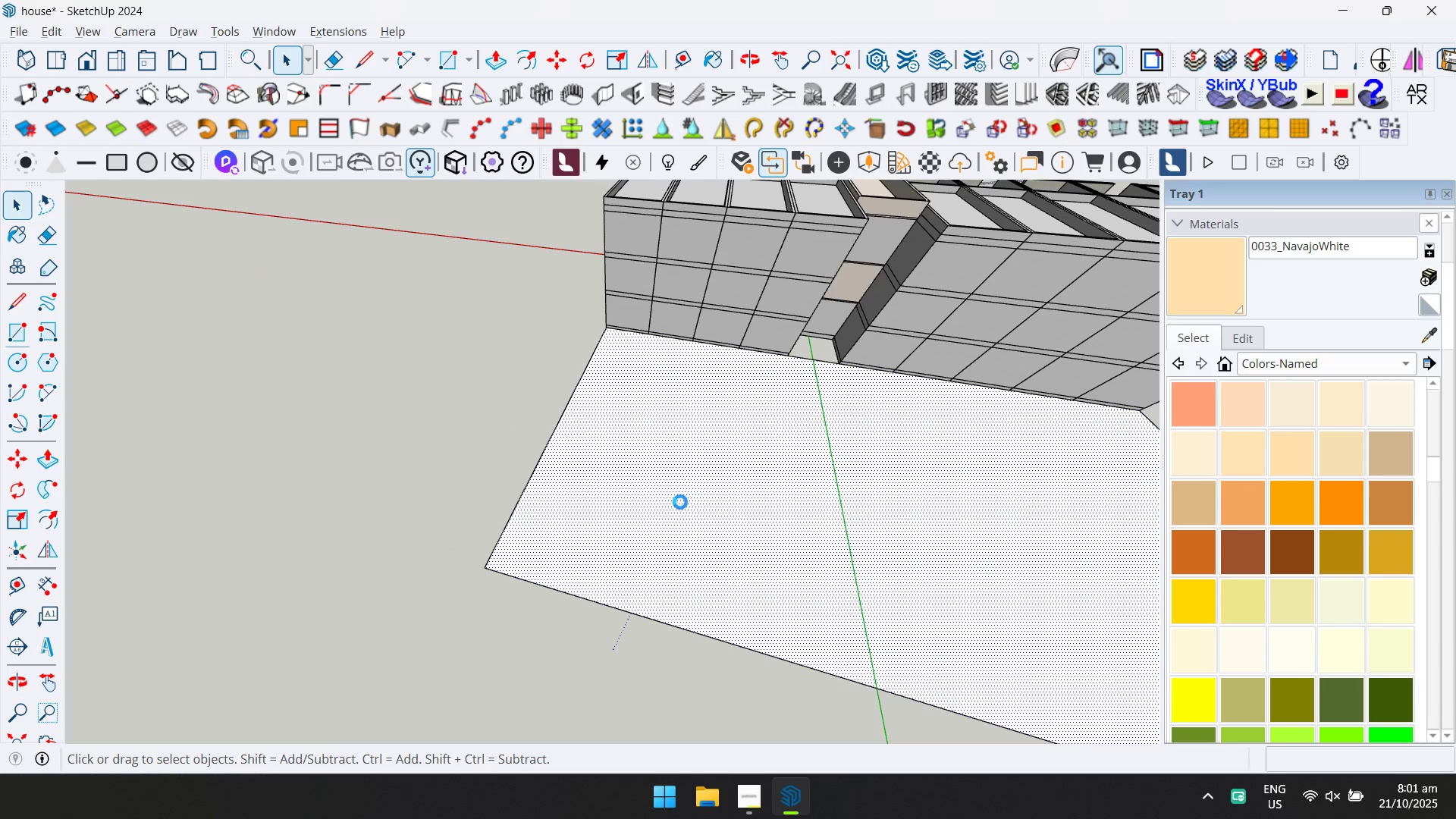 
triple_click([680, 502])
 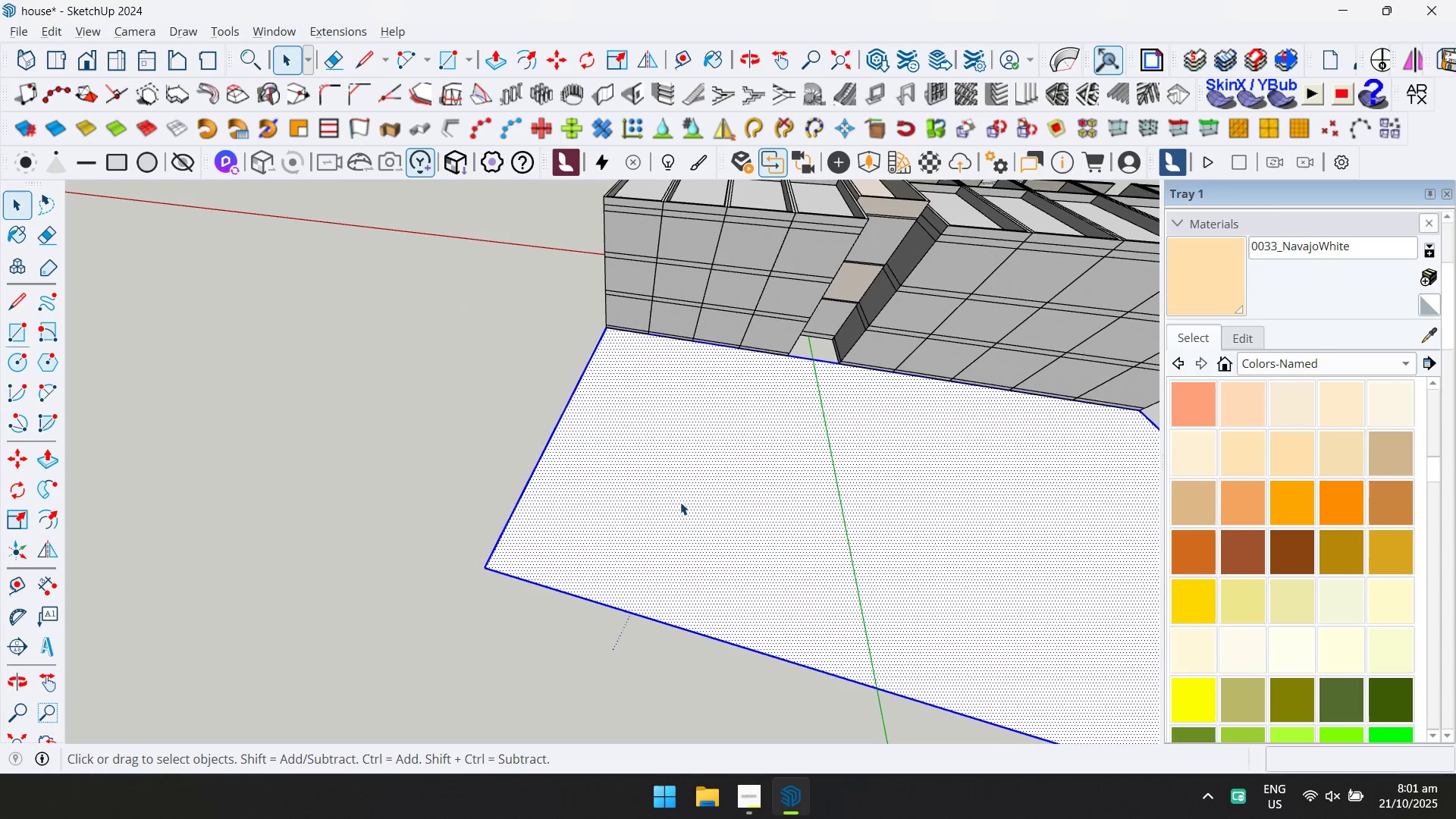 
right_click([682, 499])
 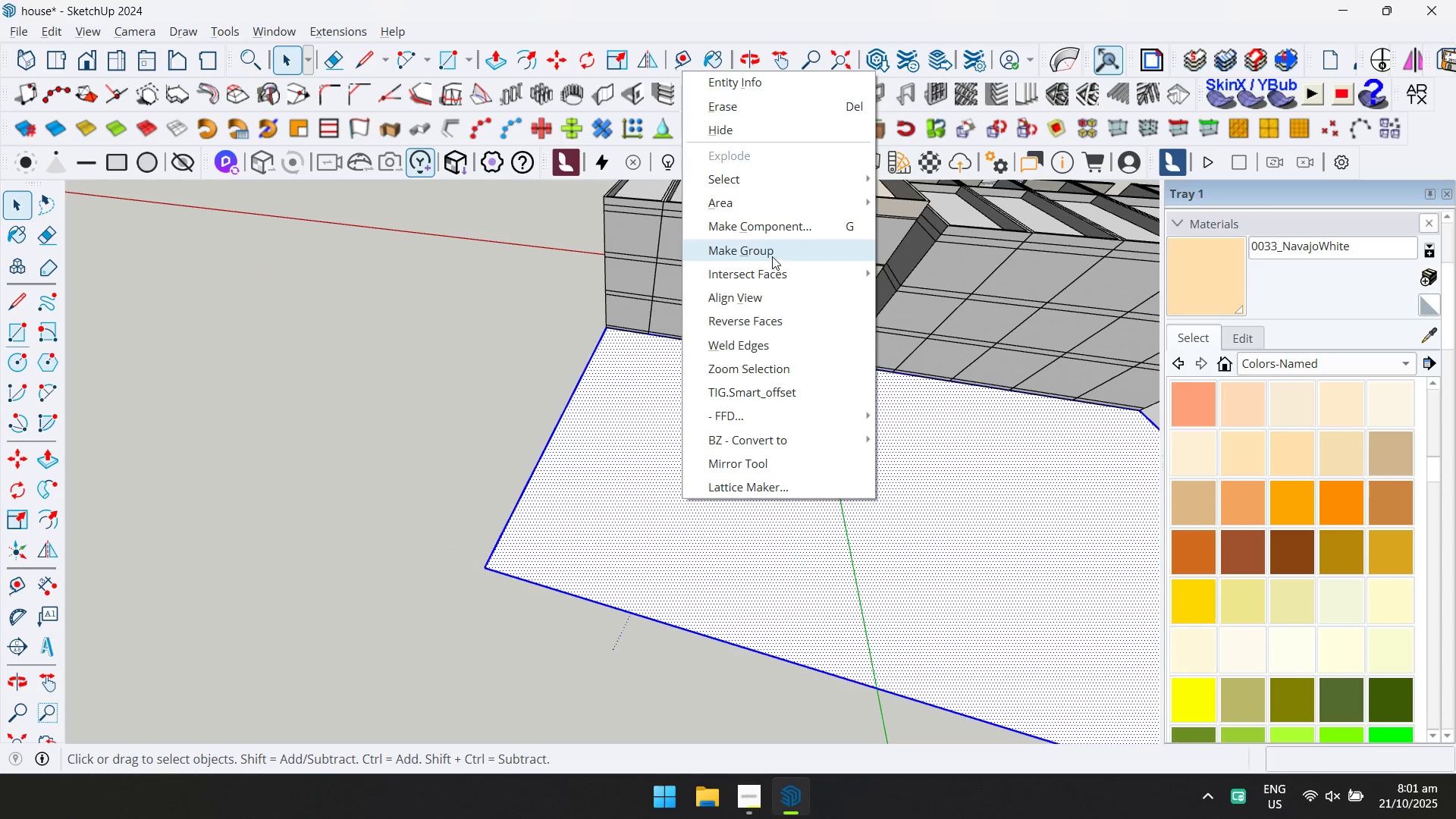 
double_click([846, 497])
 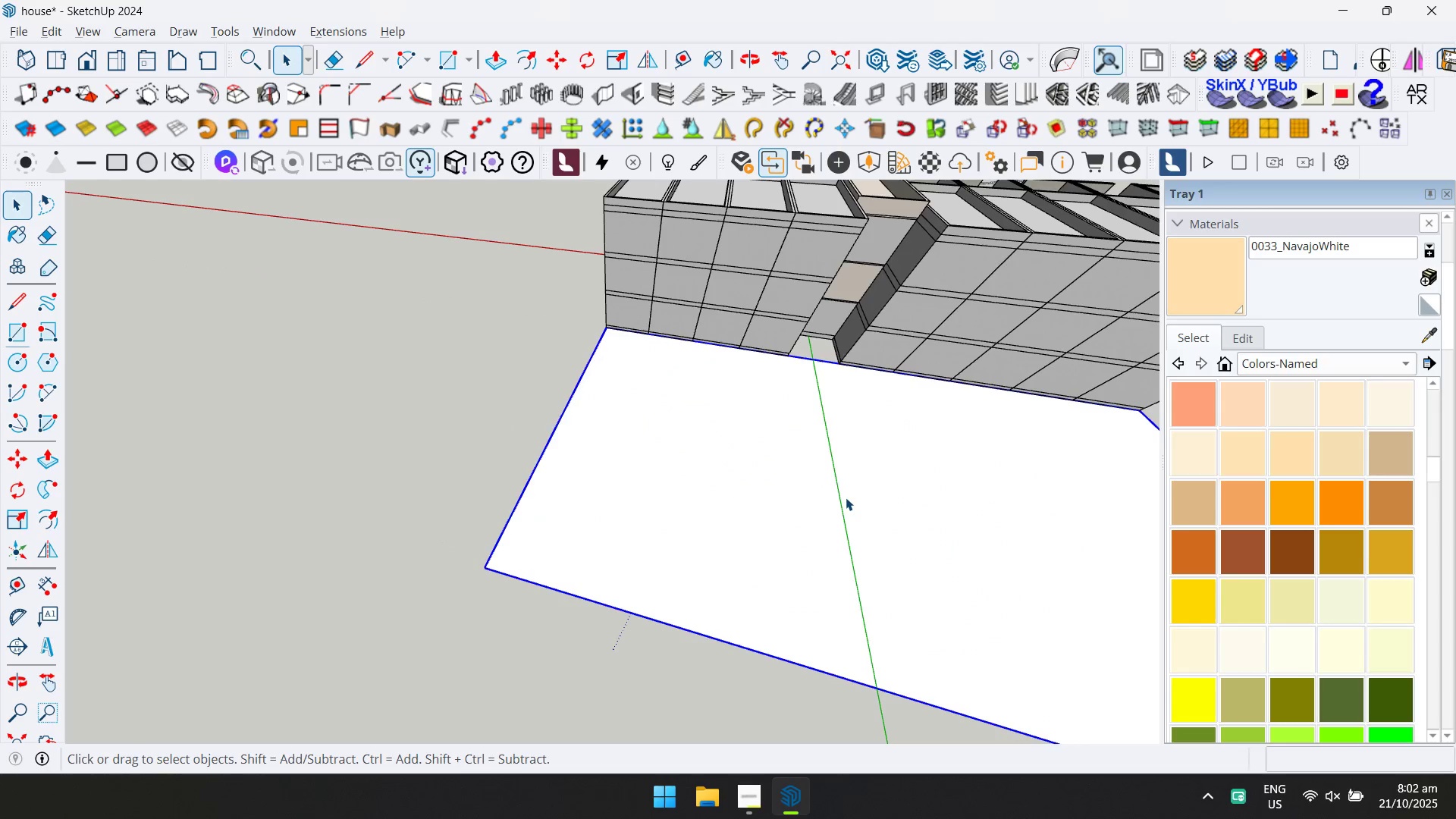 
triple_click([846, 497])
 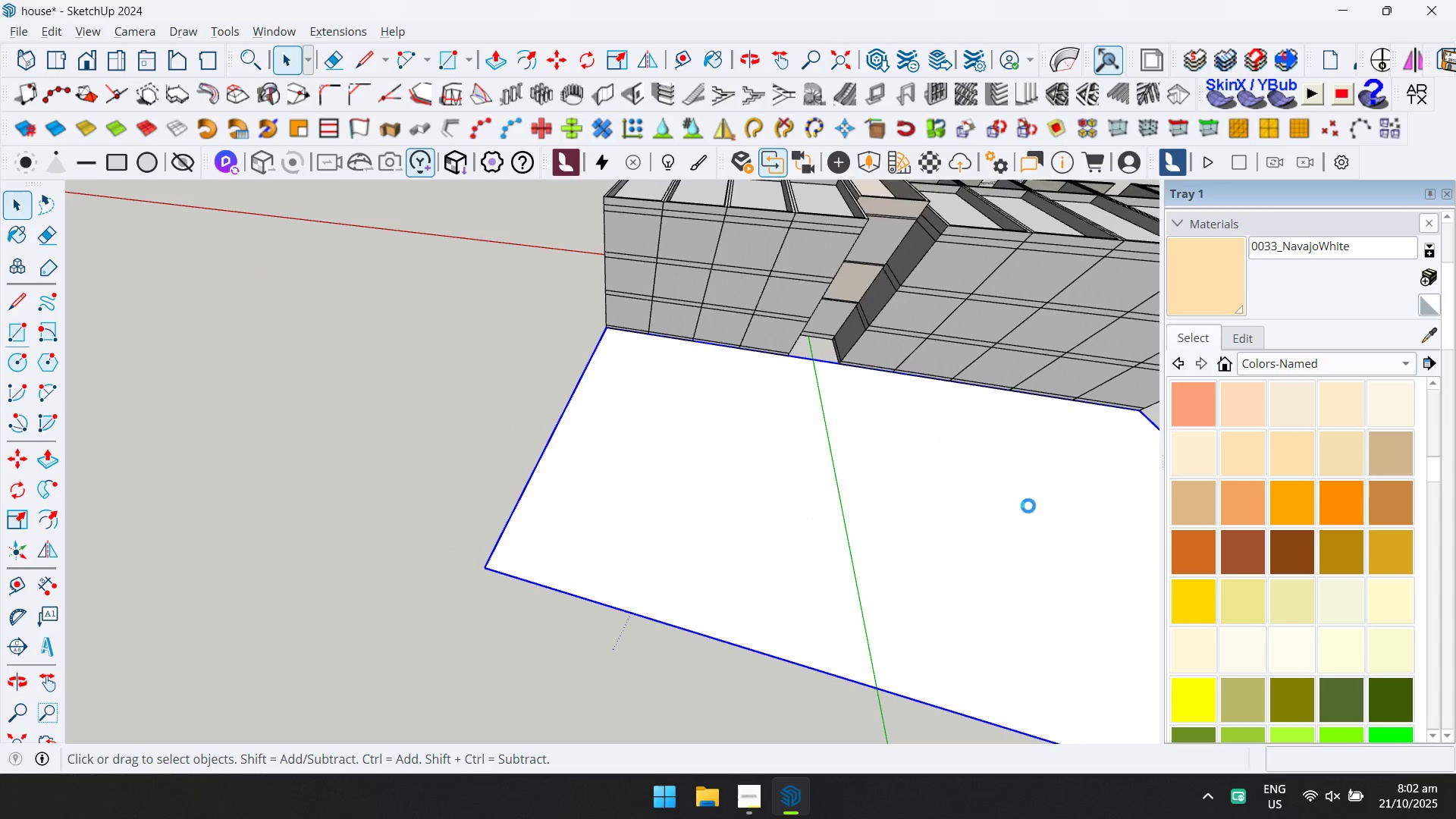 
scroll: coordinate [949, 535], scroll_direction: up, amount: 4.0
 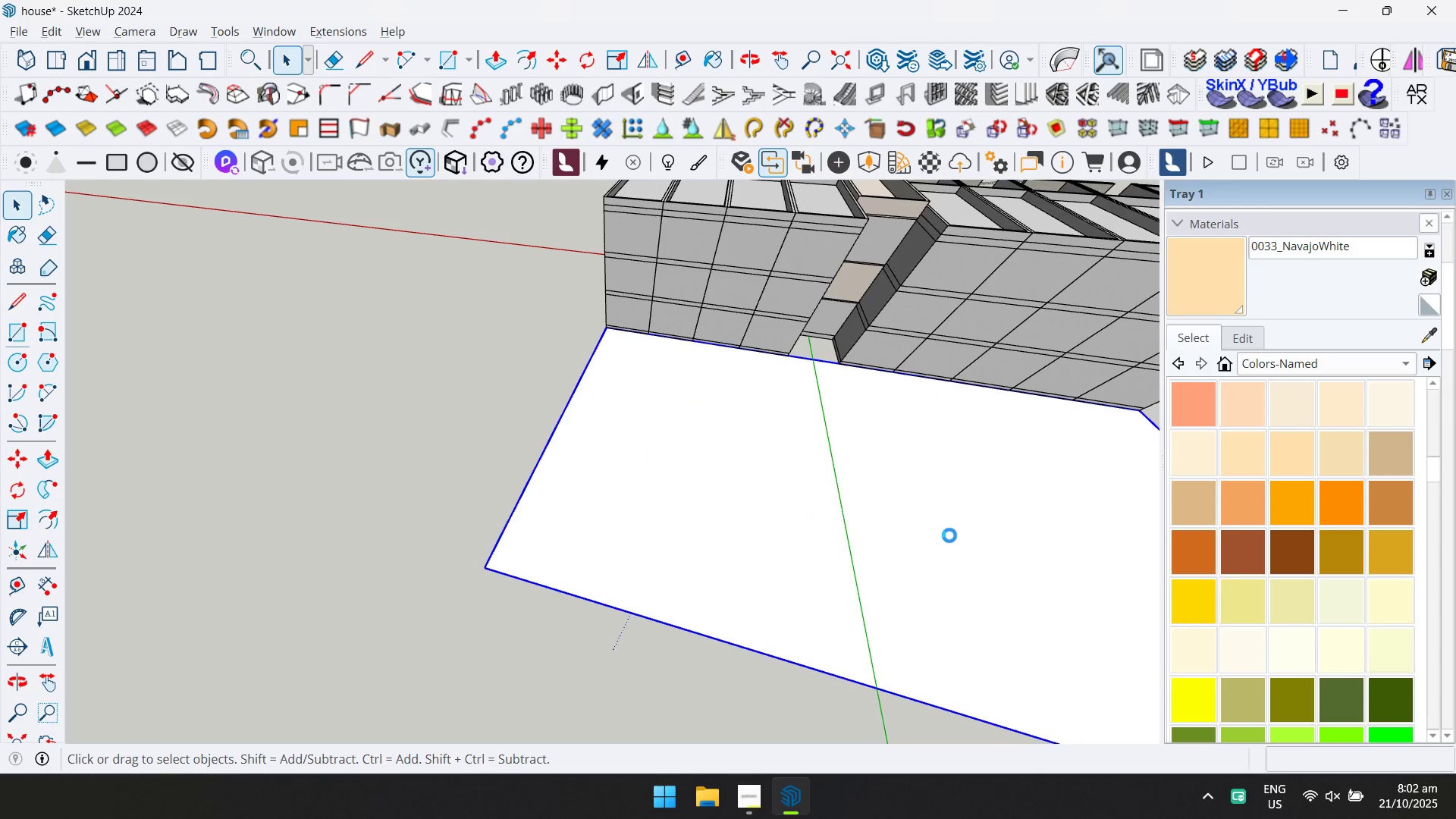 
key(Alt+AltLeft)
 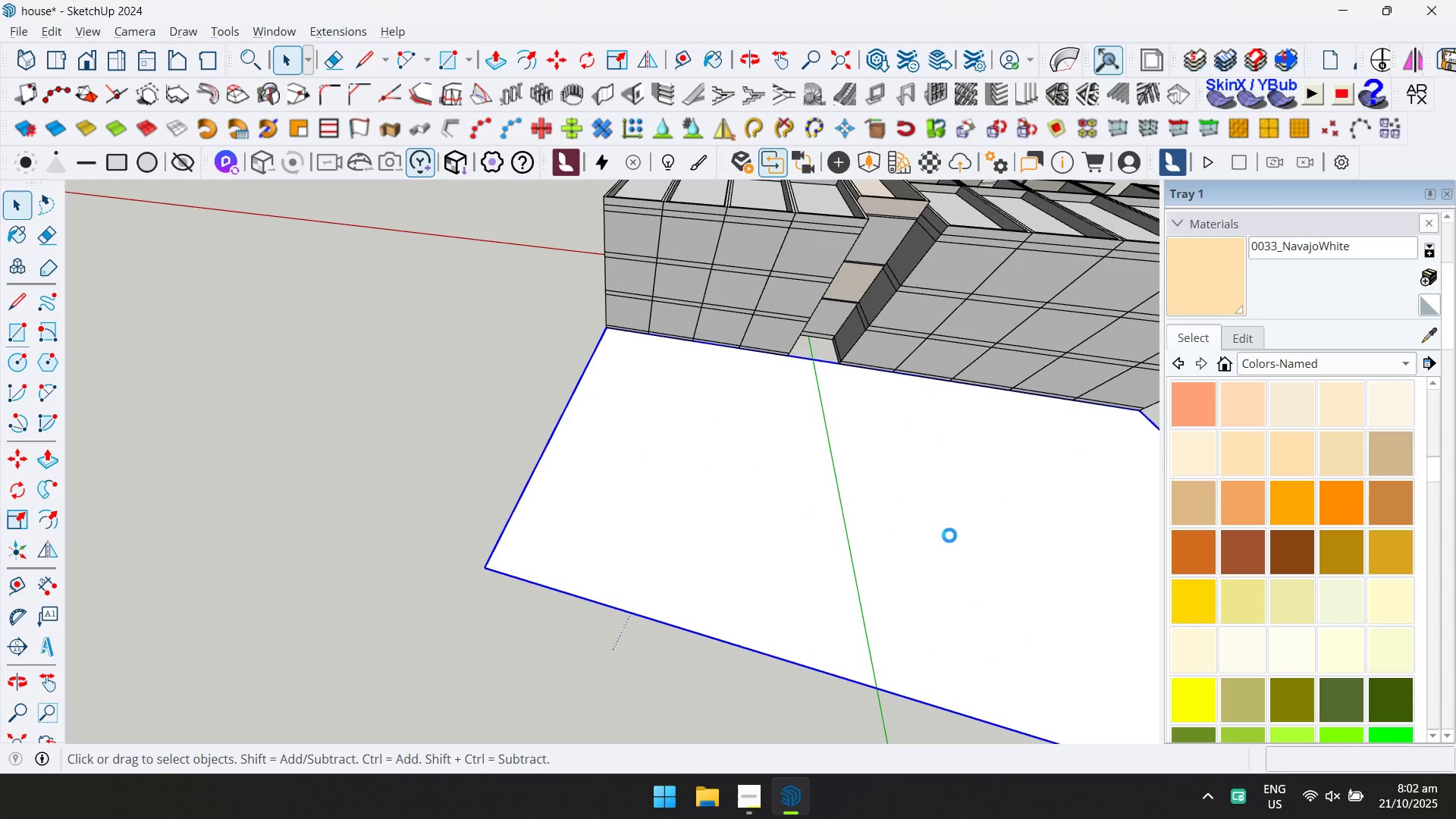 
key(Alt+Tab)